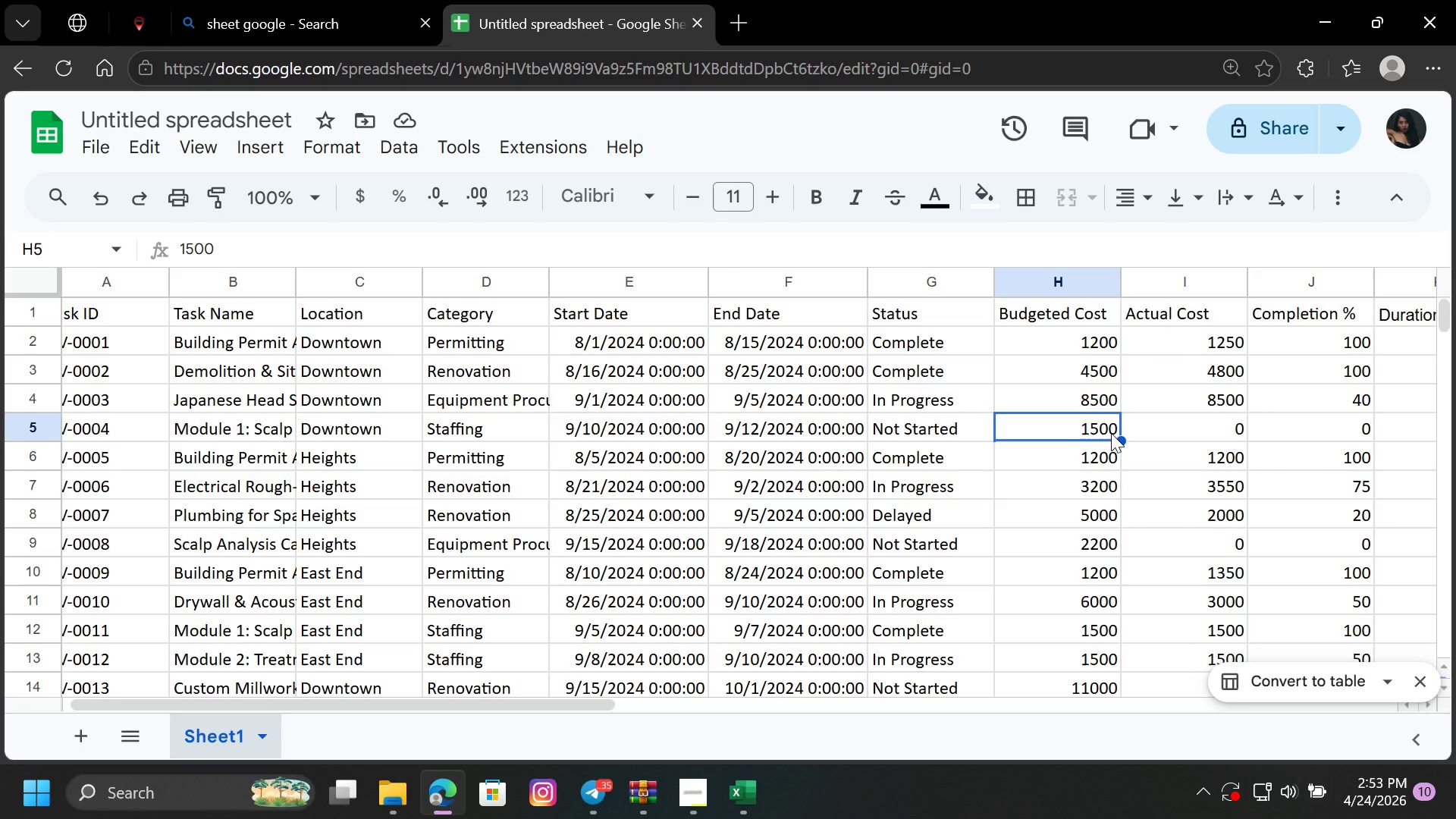 
left_click([1174, 426])
 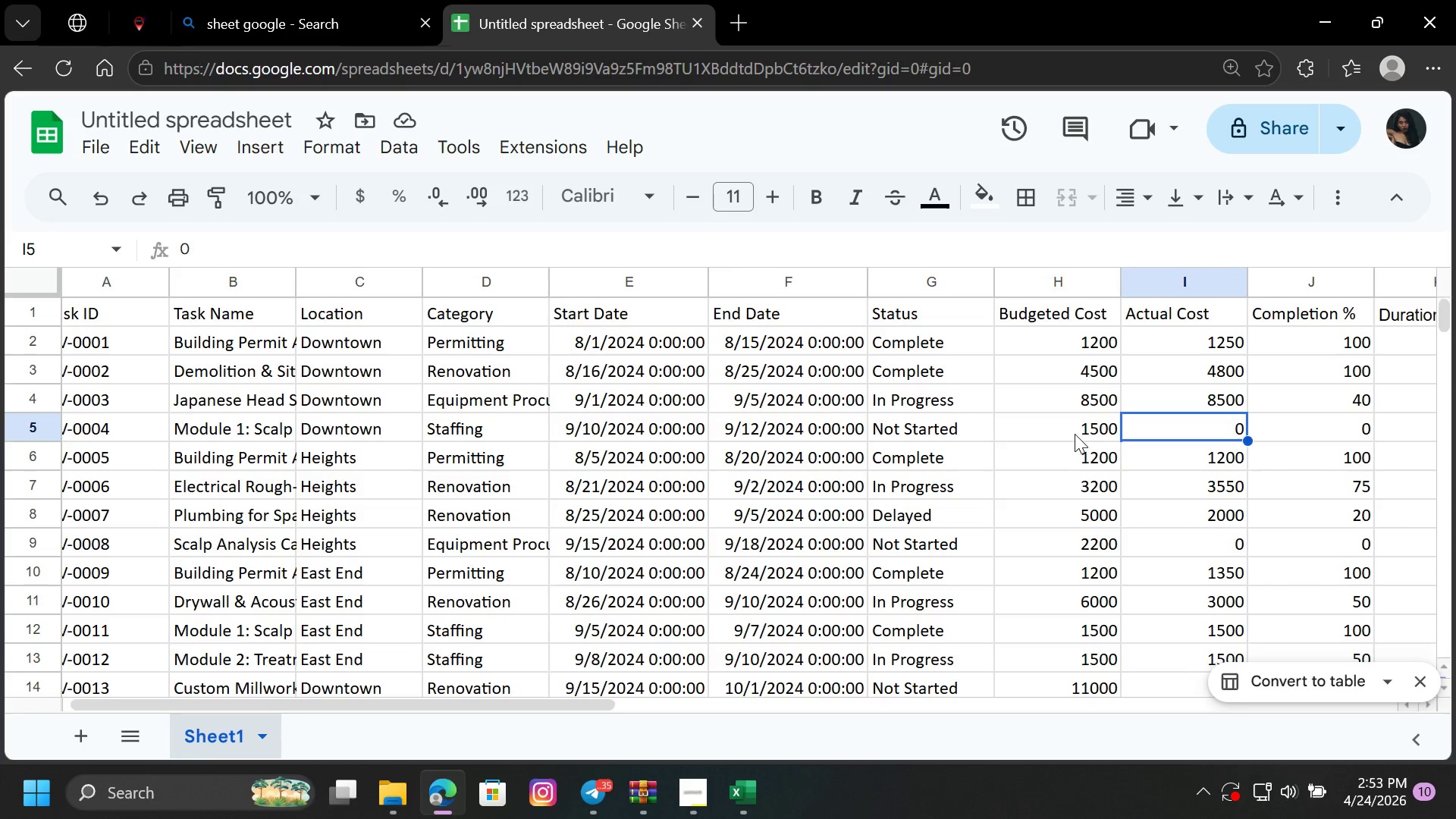 
left_click([1075, 434])
 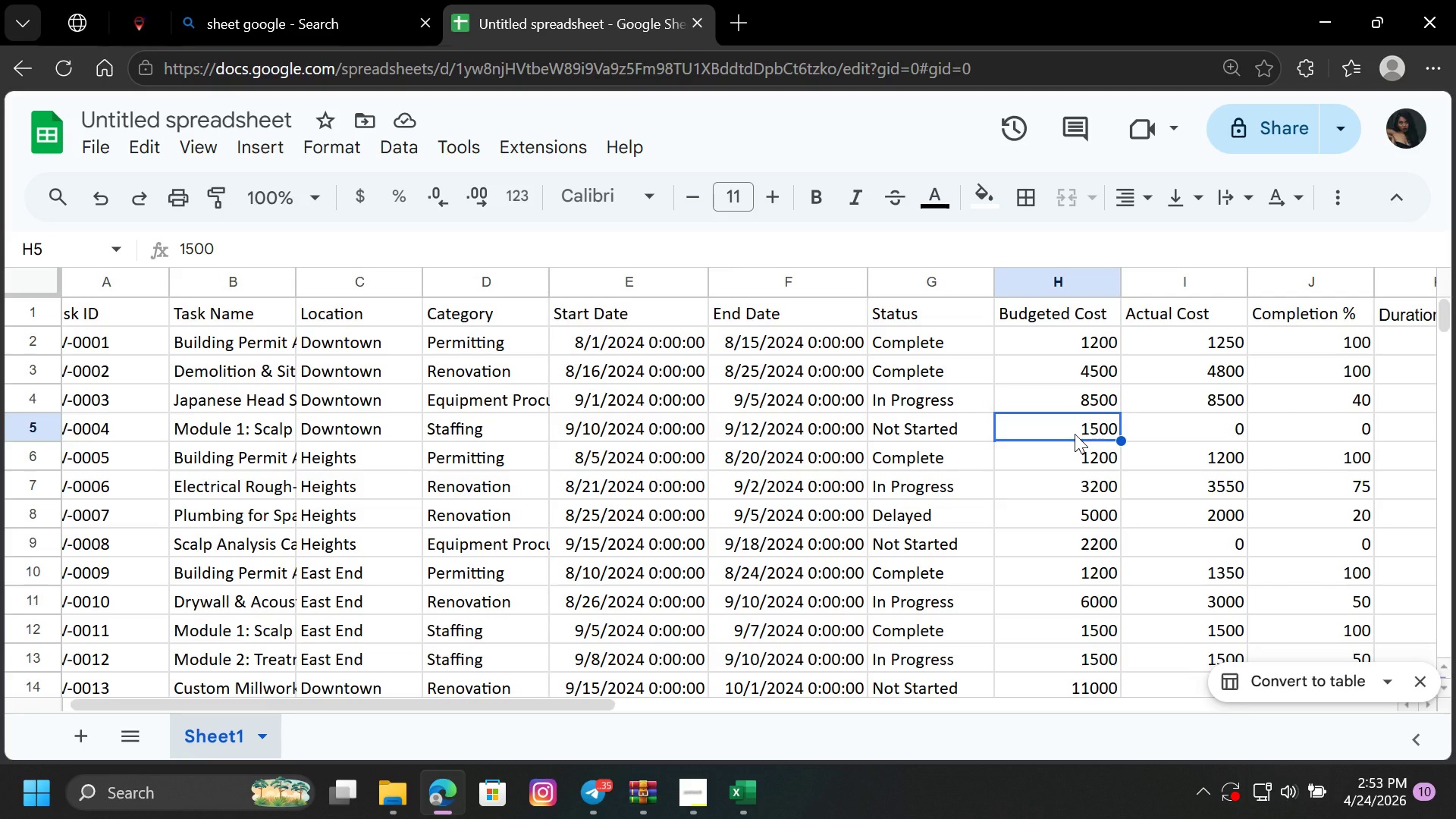 
wait(5.66)
 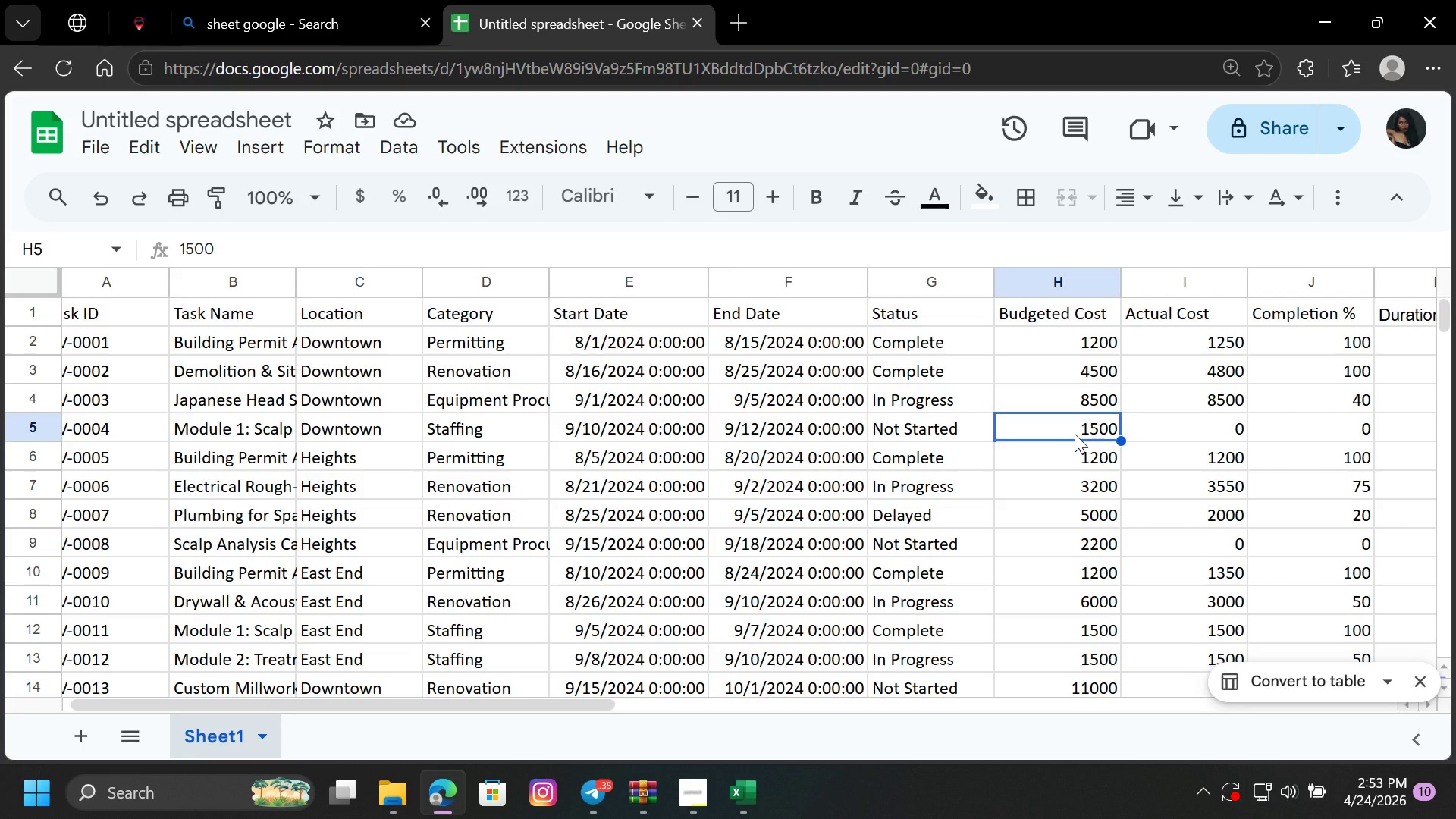 
left_click_drag(start_coordinate=[472, 704], to_coordinate=[668, 703])
 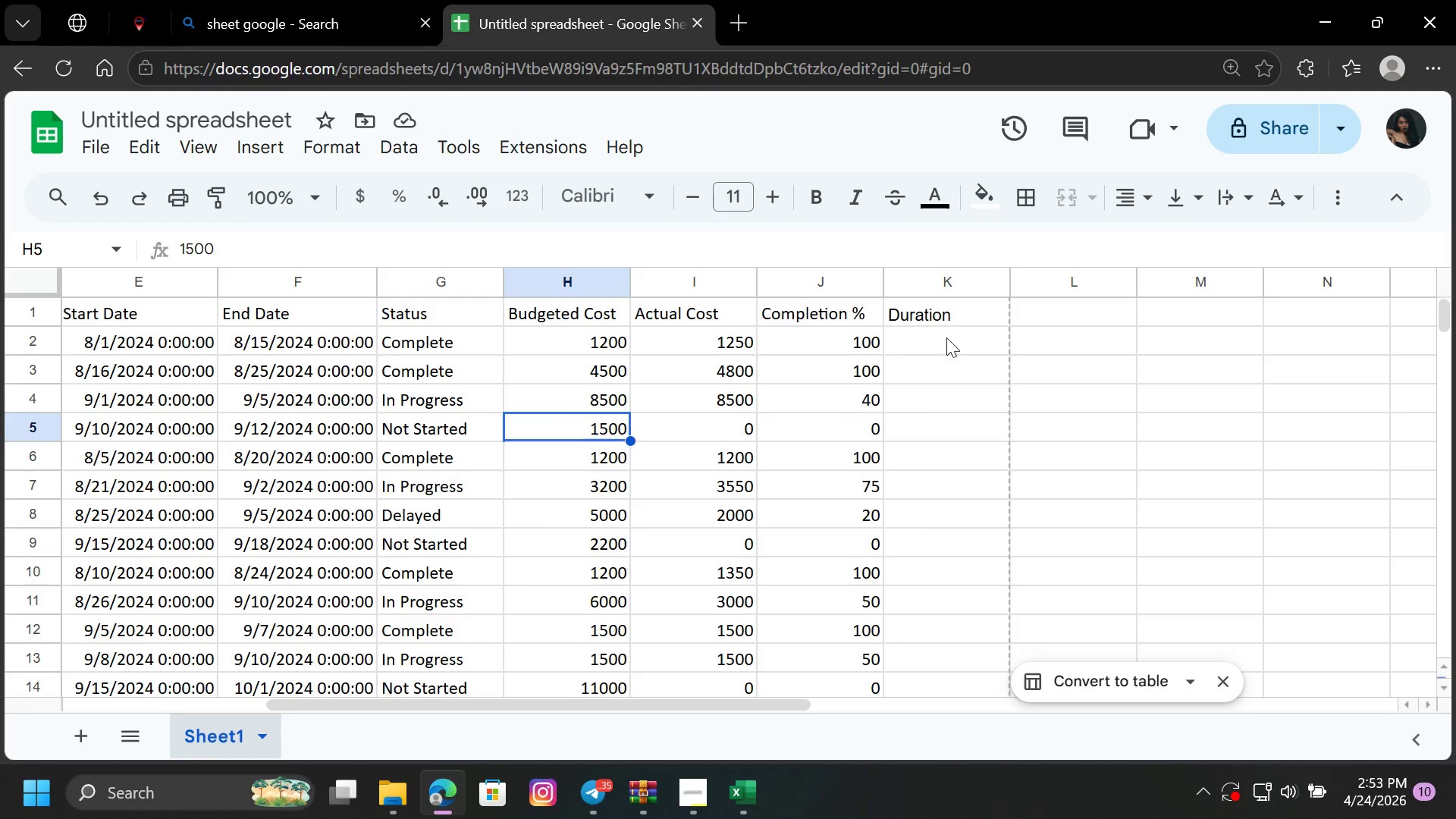 
left_click([946, 335])
 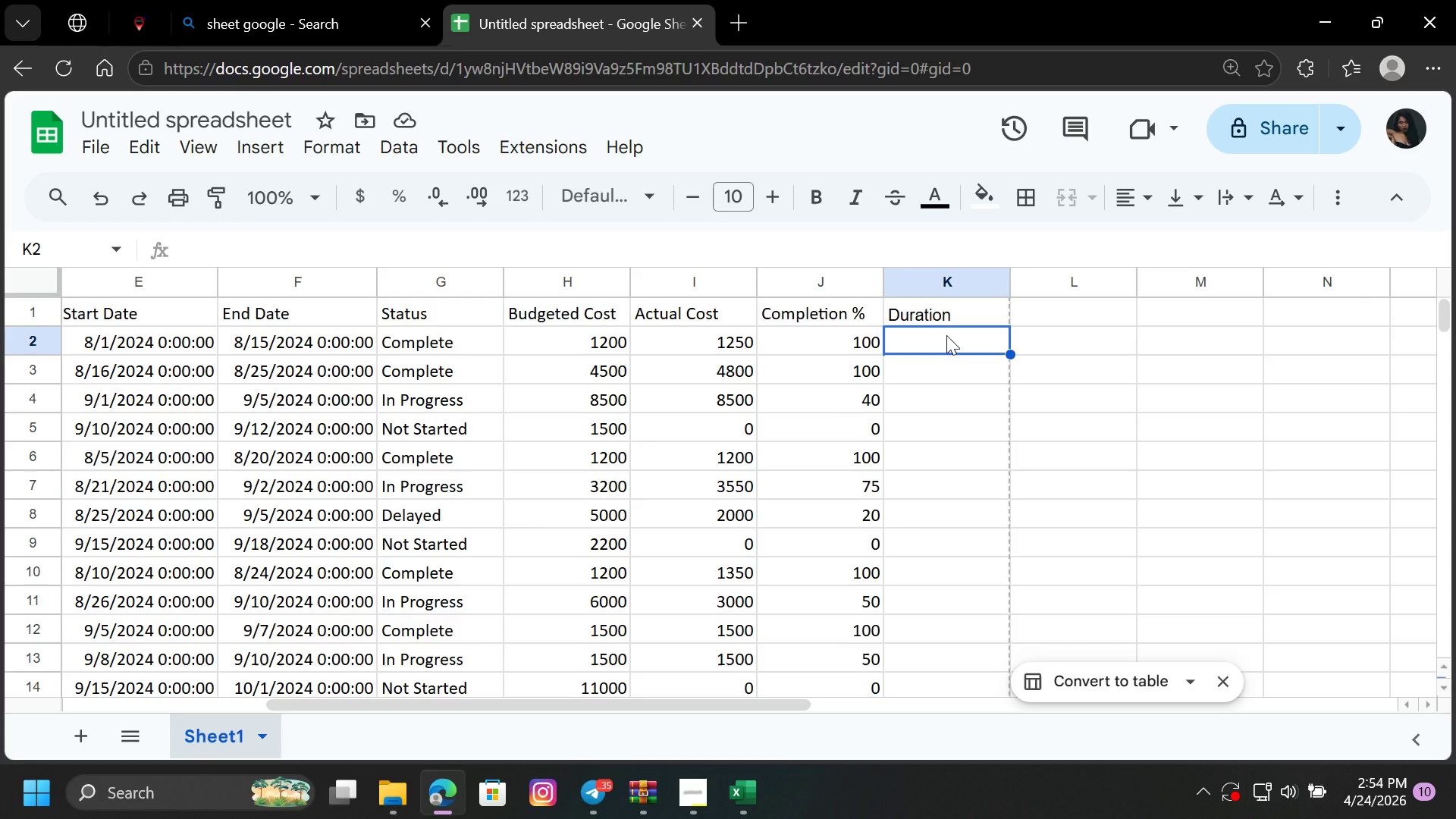 
key(Equal)
 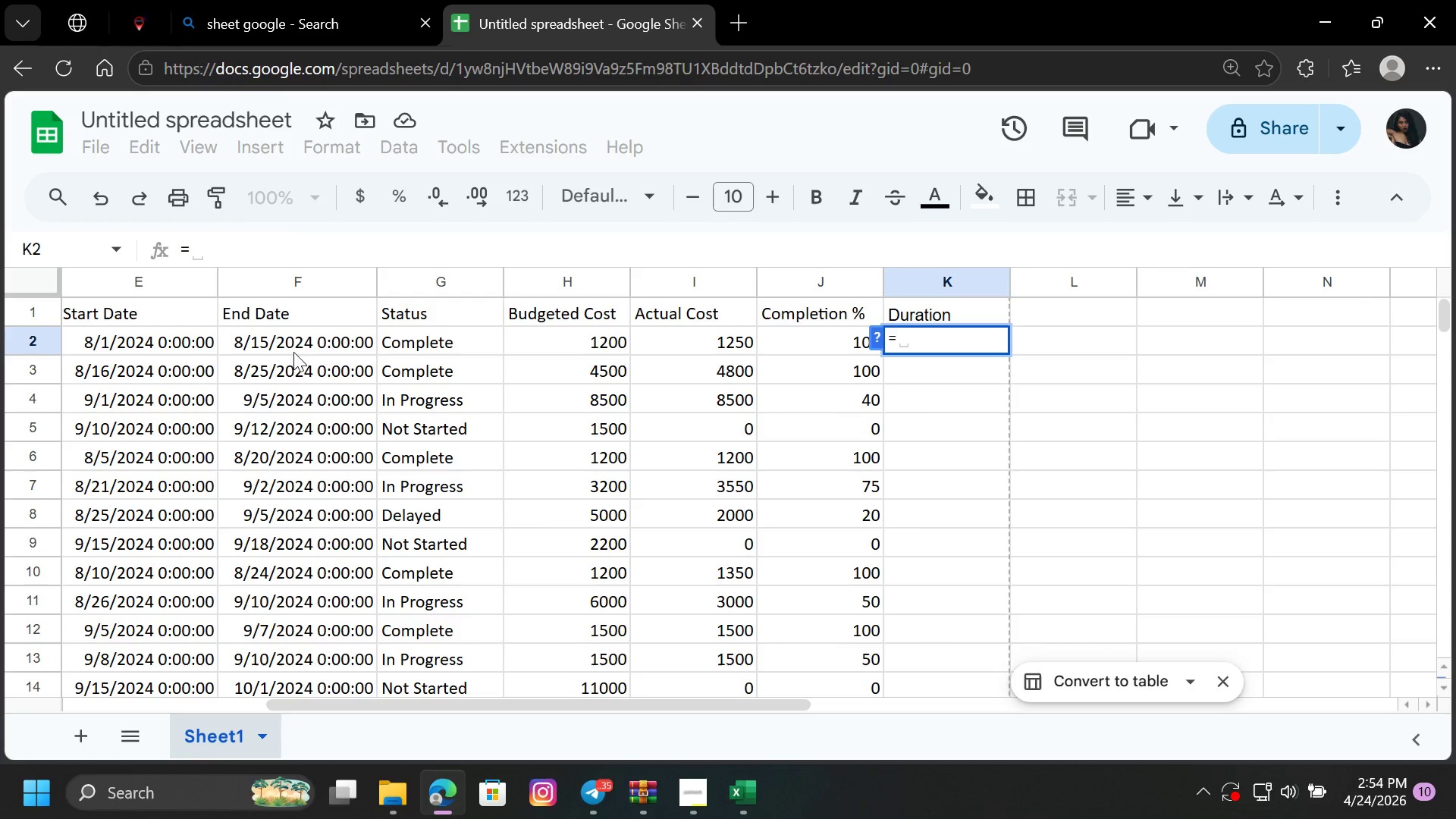 
left_click([302, 340])
 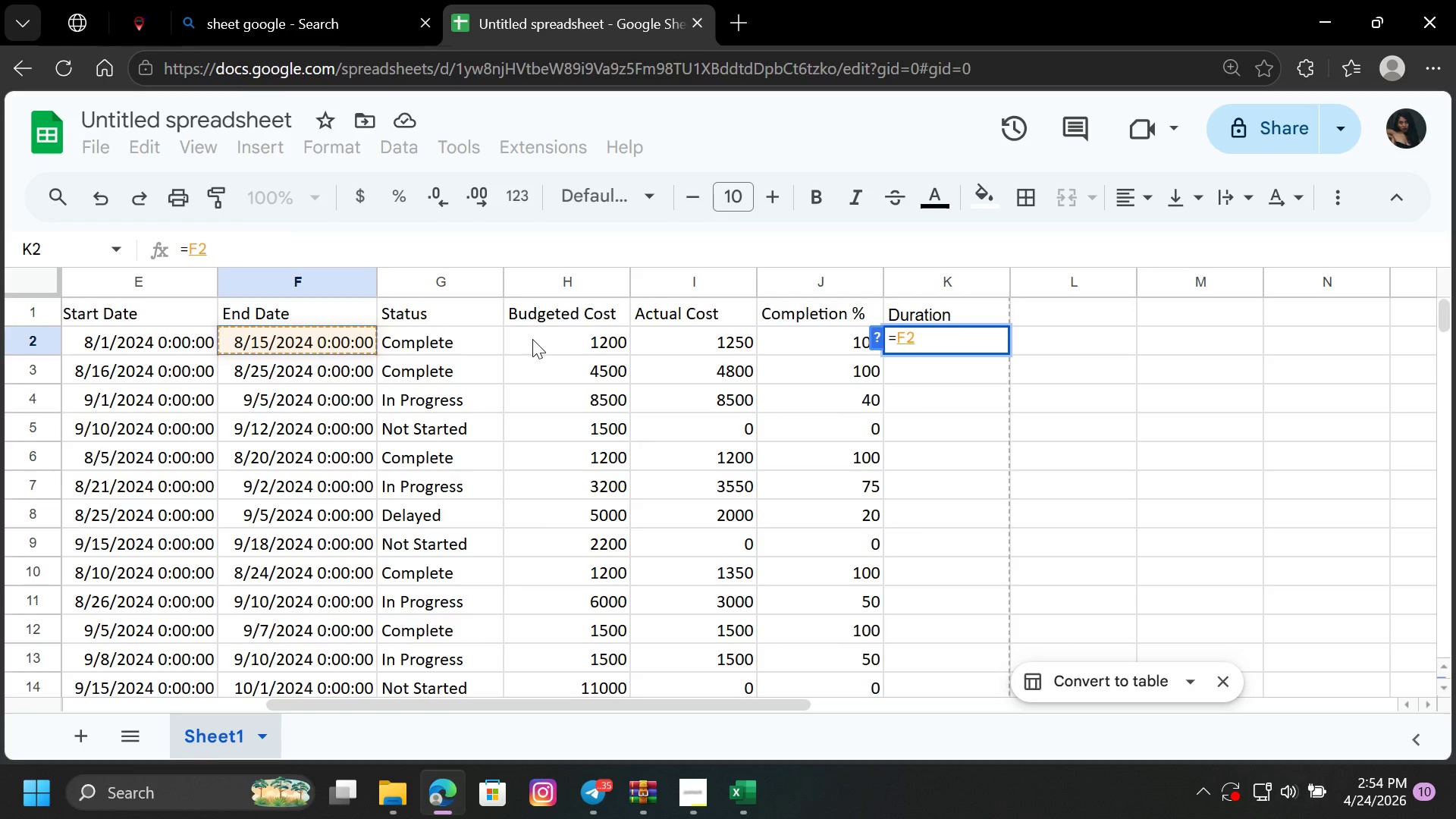 
key(Minus)
 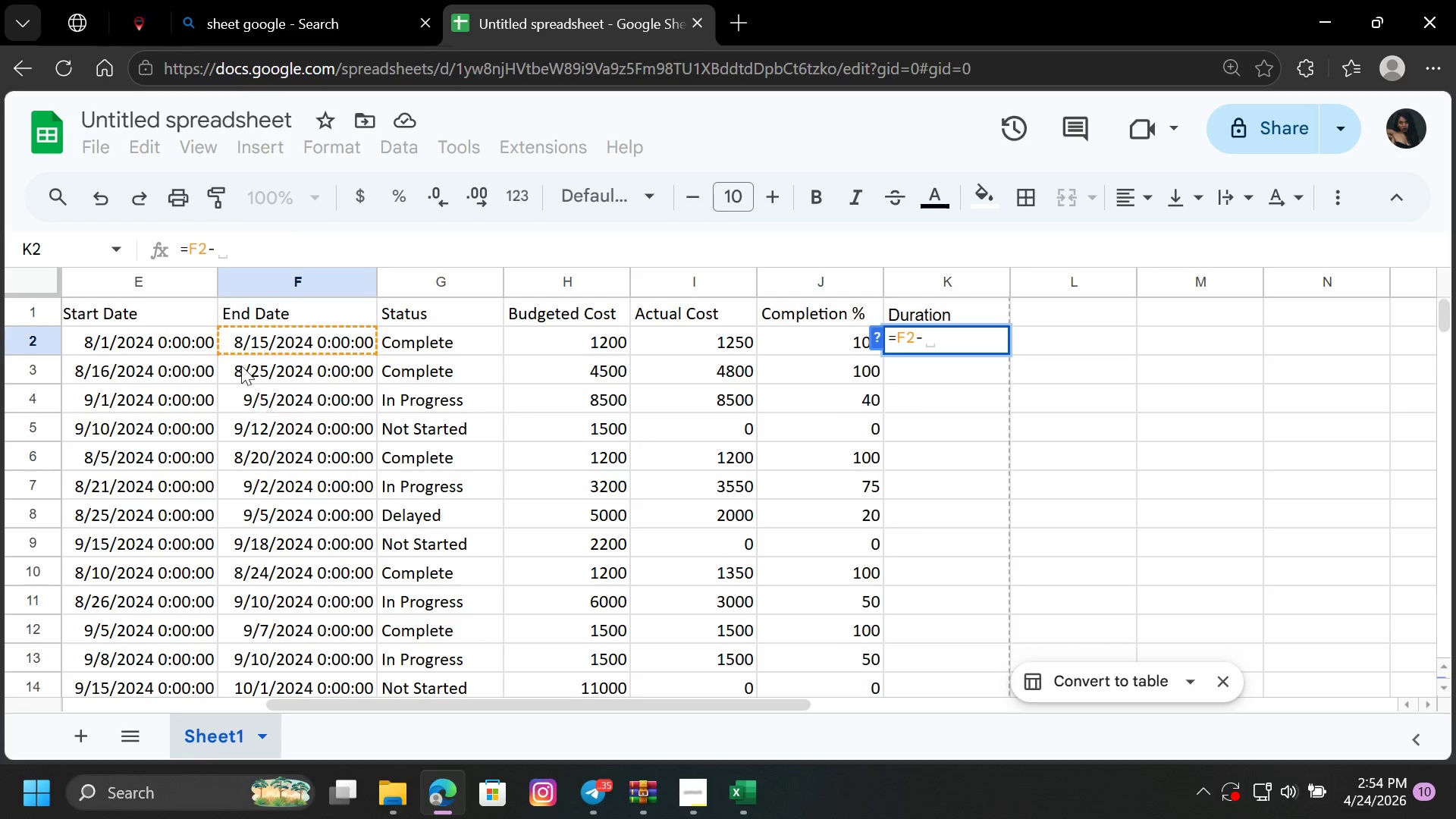 
left_click([202, 339])
 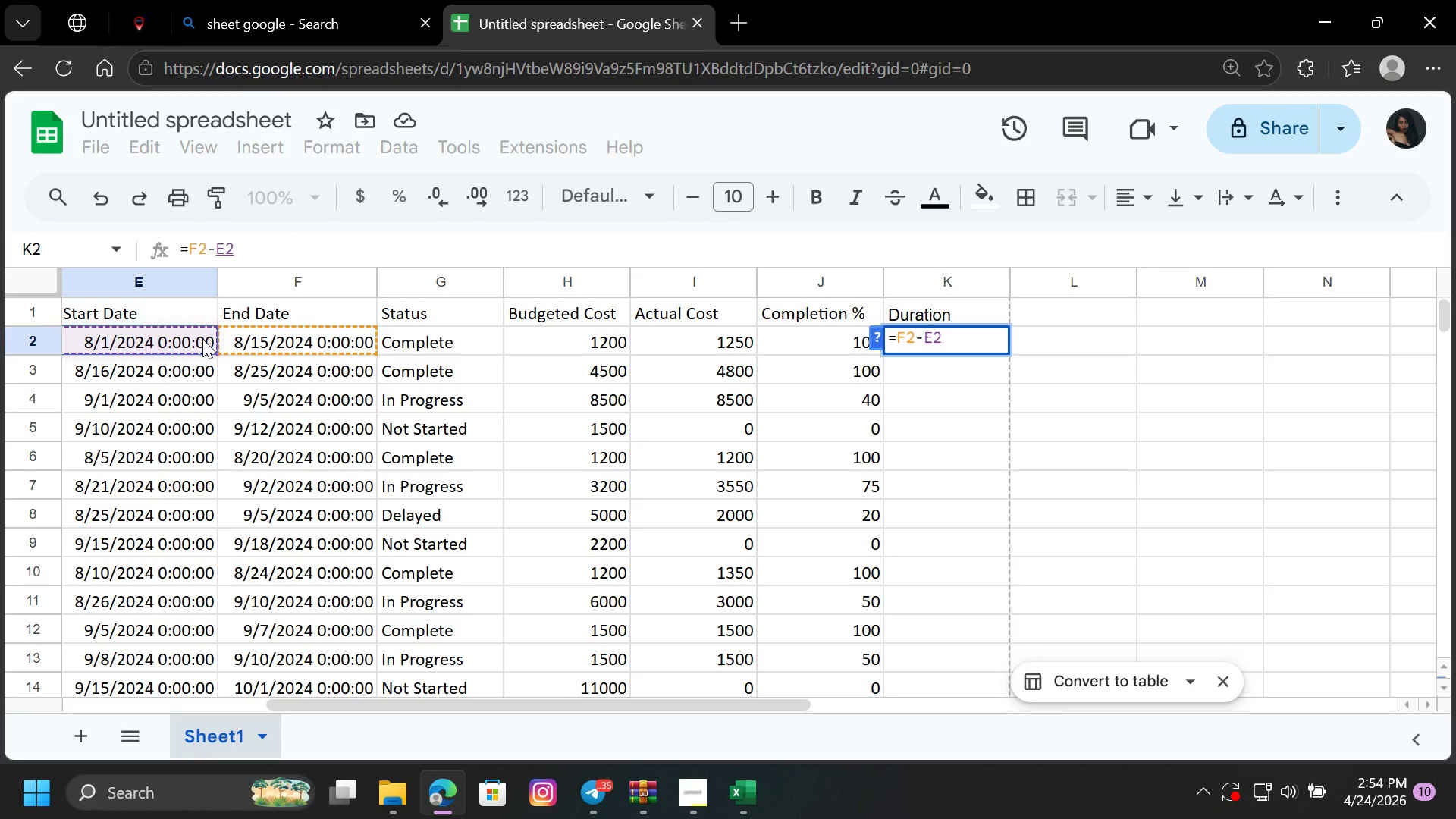 
key(Enter)
 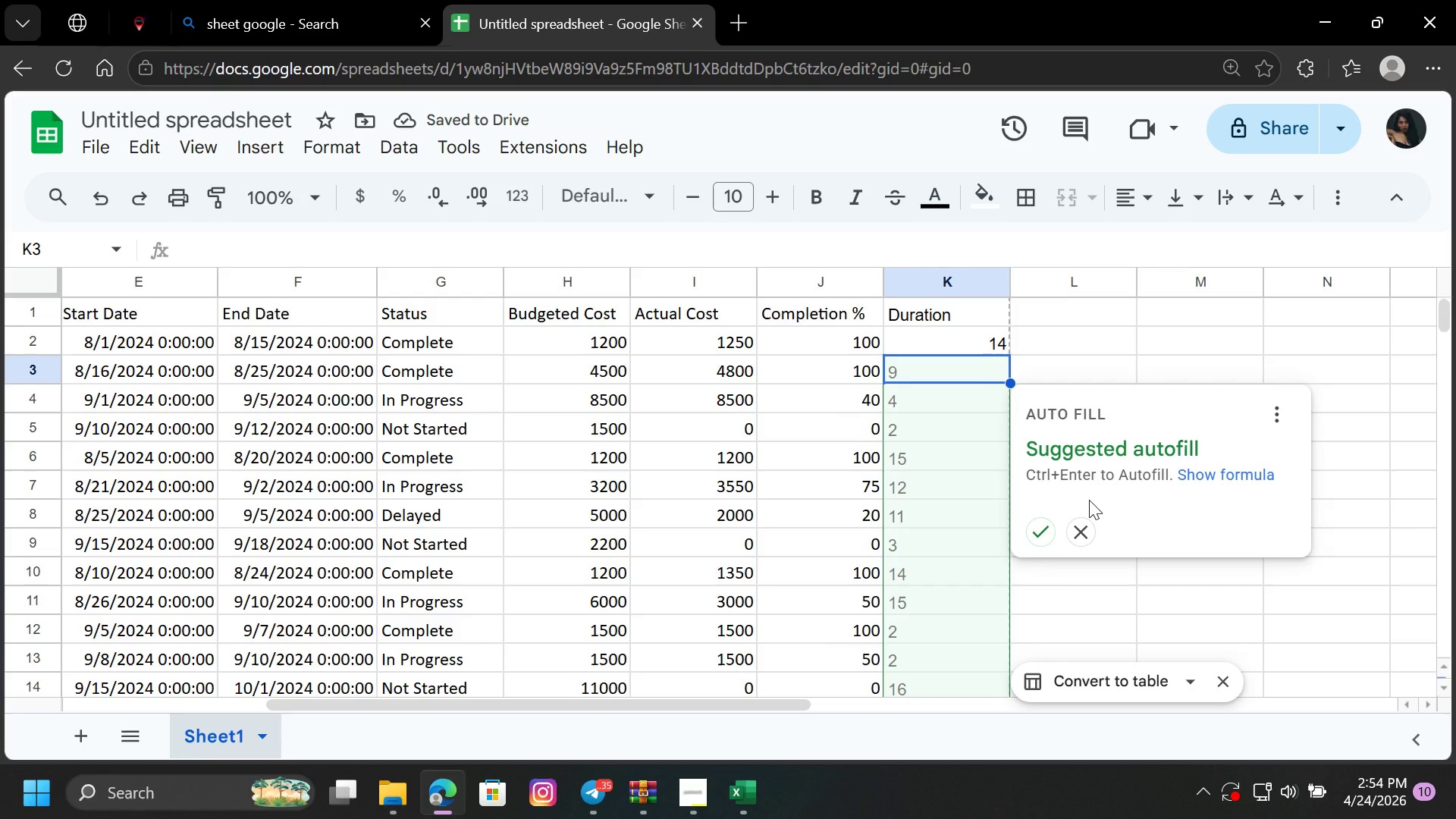 
wait(6.61)
 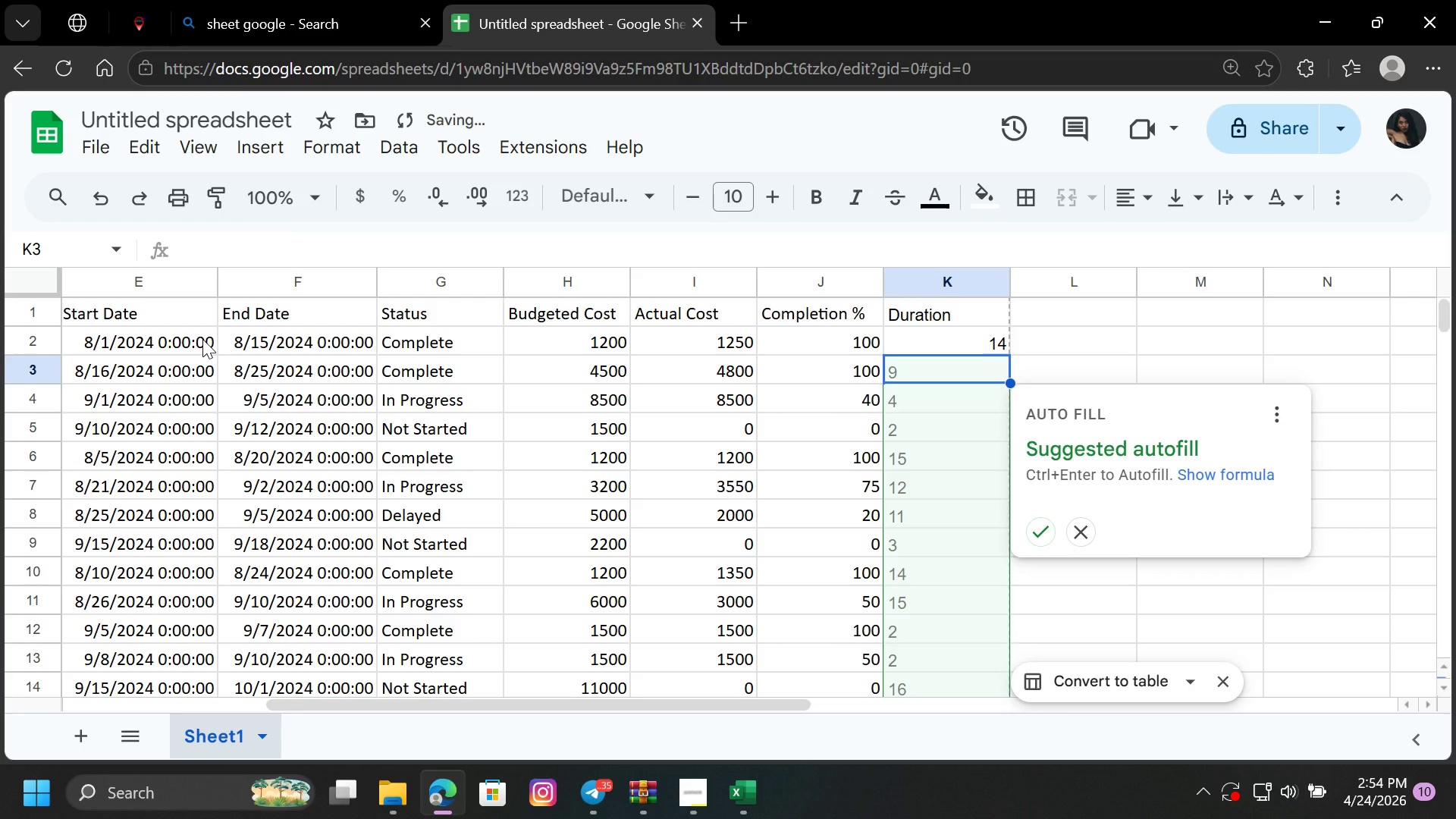 
left_click([1034, 526])
 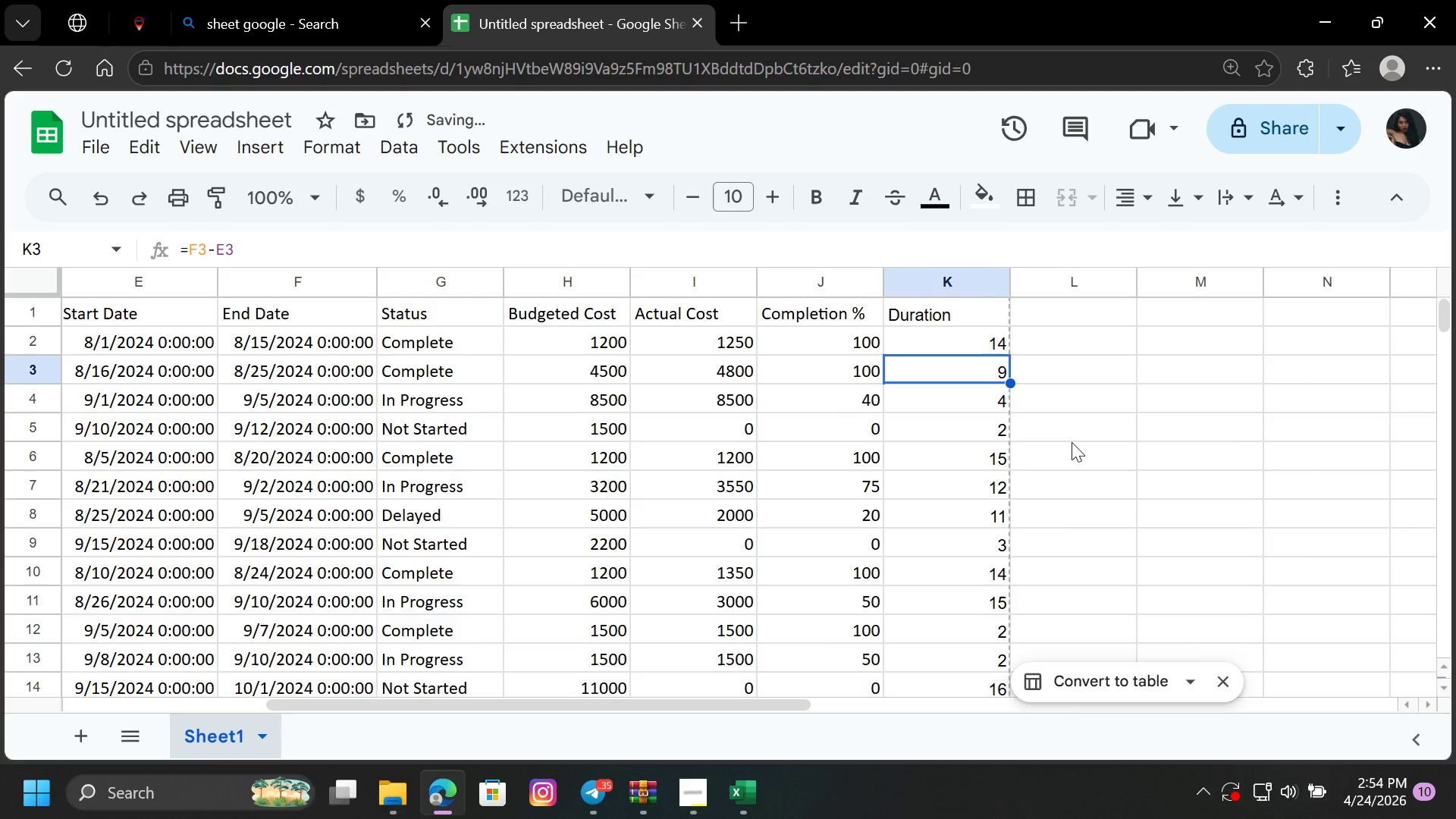 
left_click([1090, 429])
 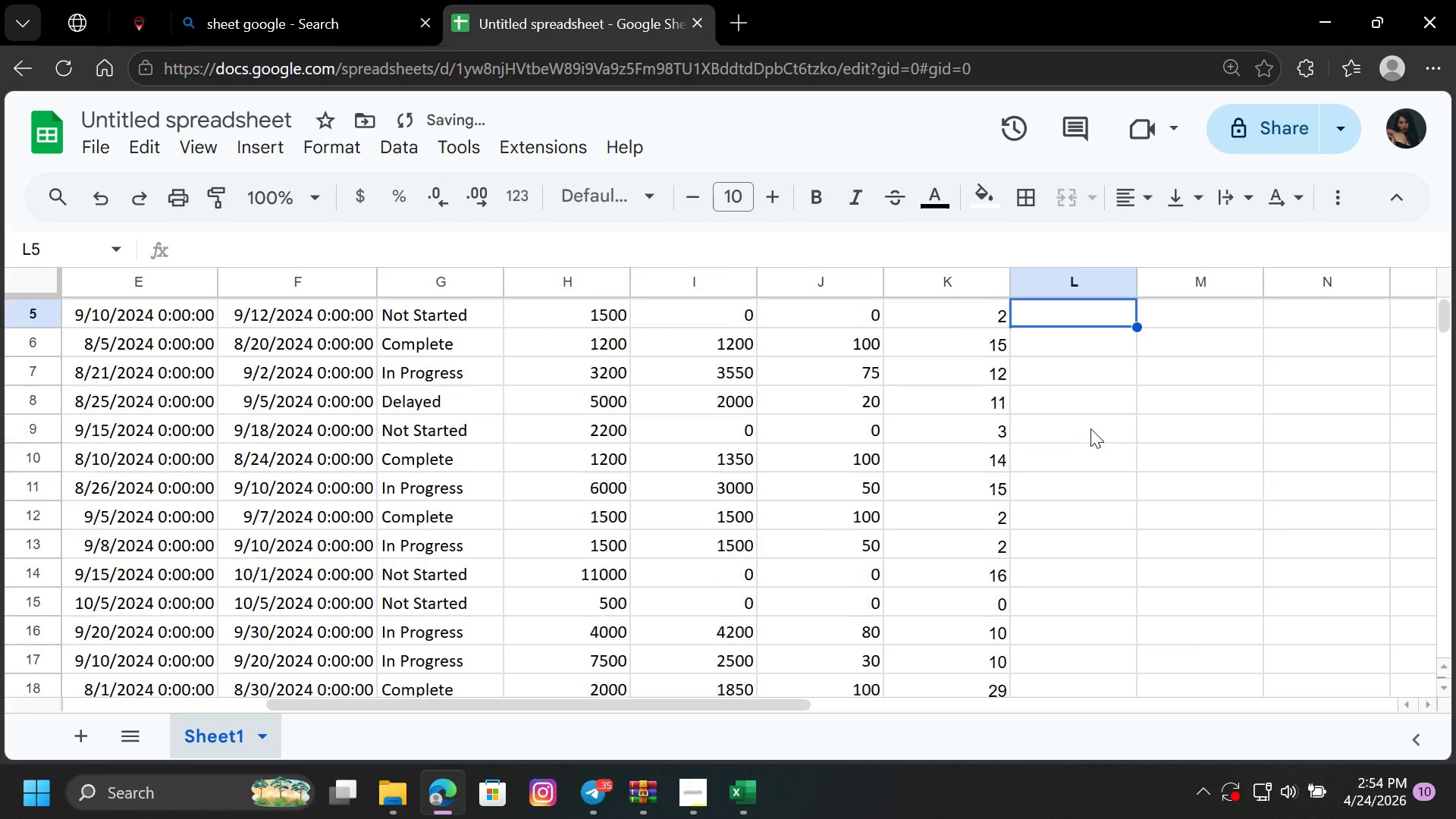 
scroll: coordinate [1090, 428], scroll_direction: down, amount: 31.0
 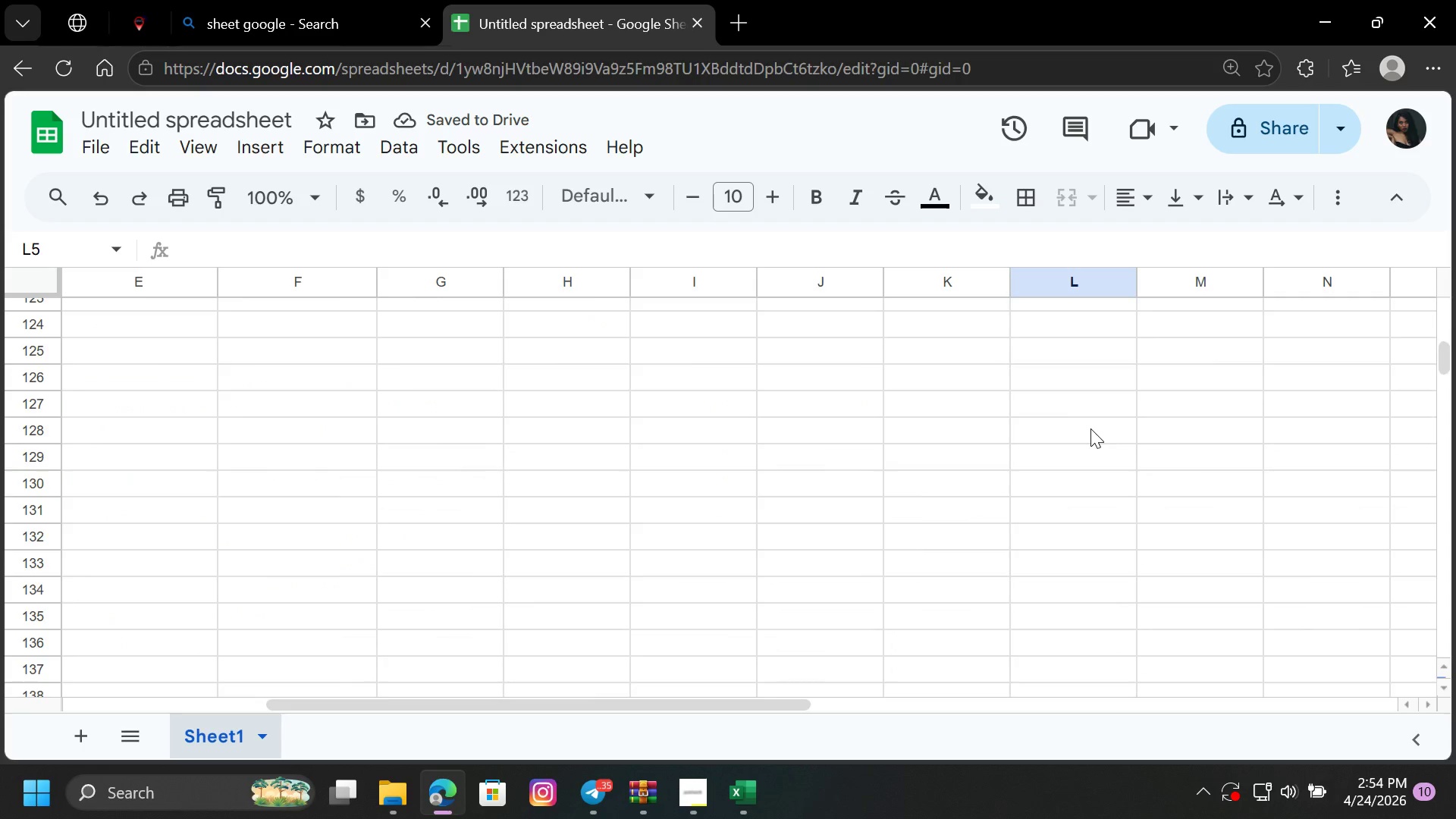 
scroll: coordinate [1090, 428], scroll_direction: up, amount: 14.0
 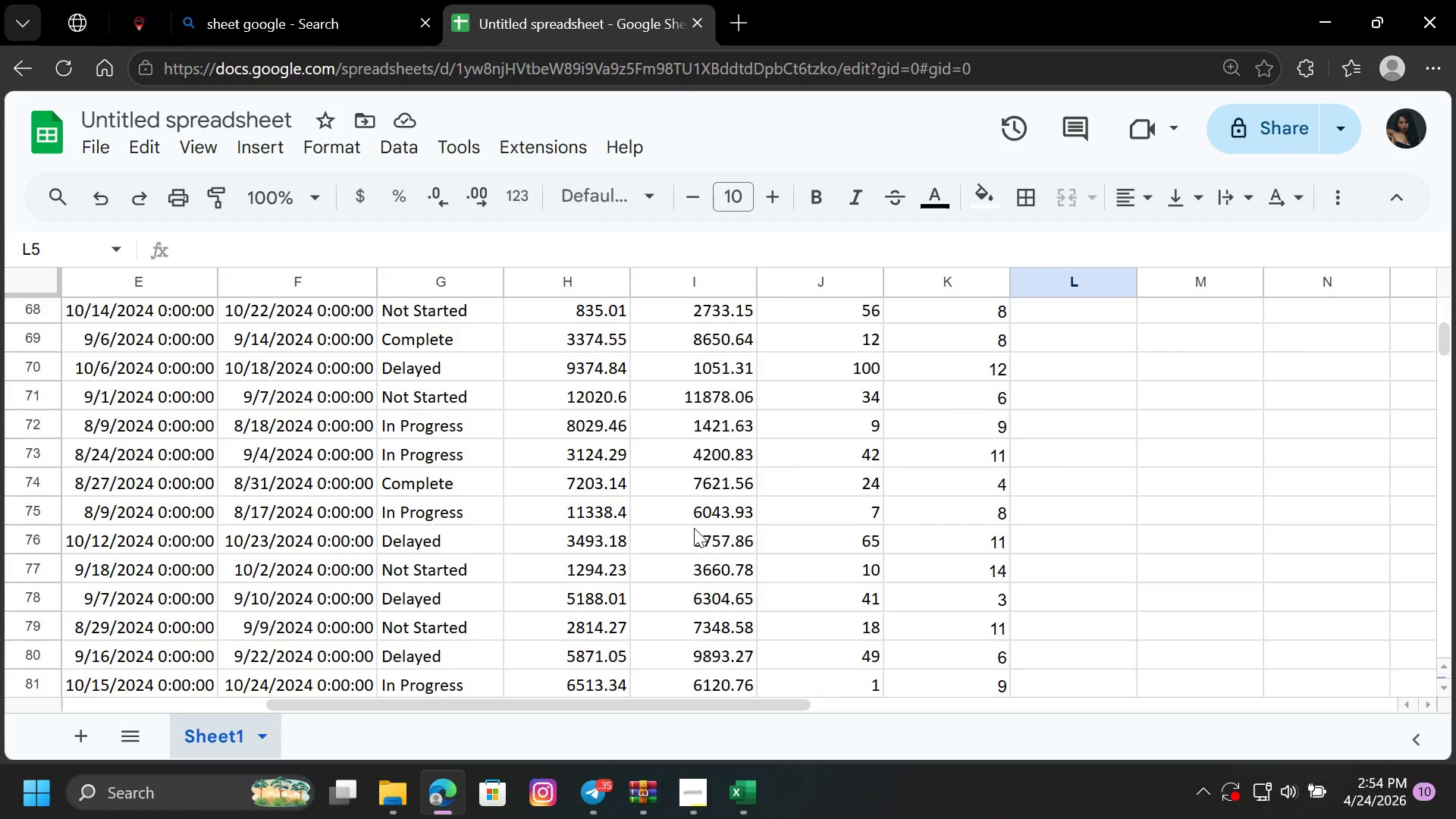 
right_click([218, 737])
 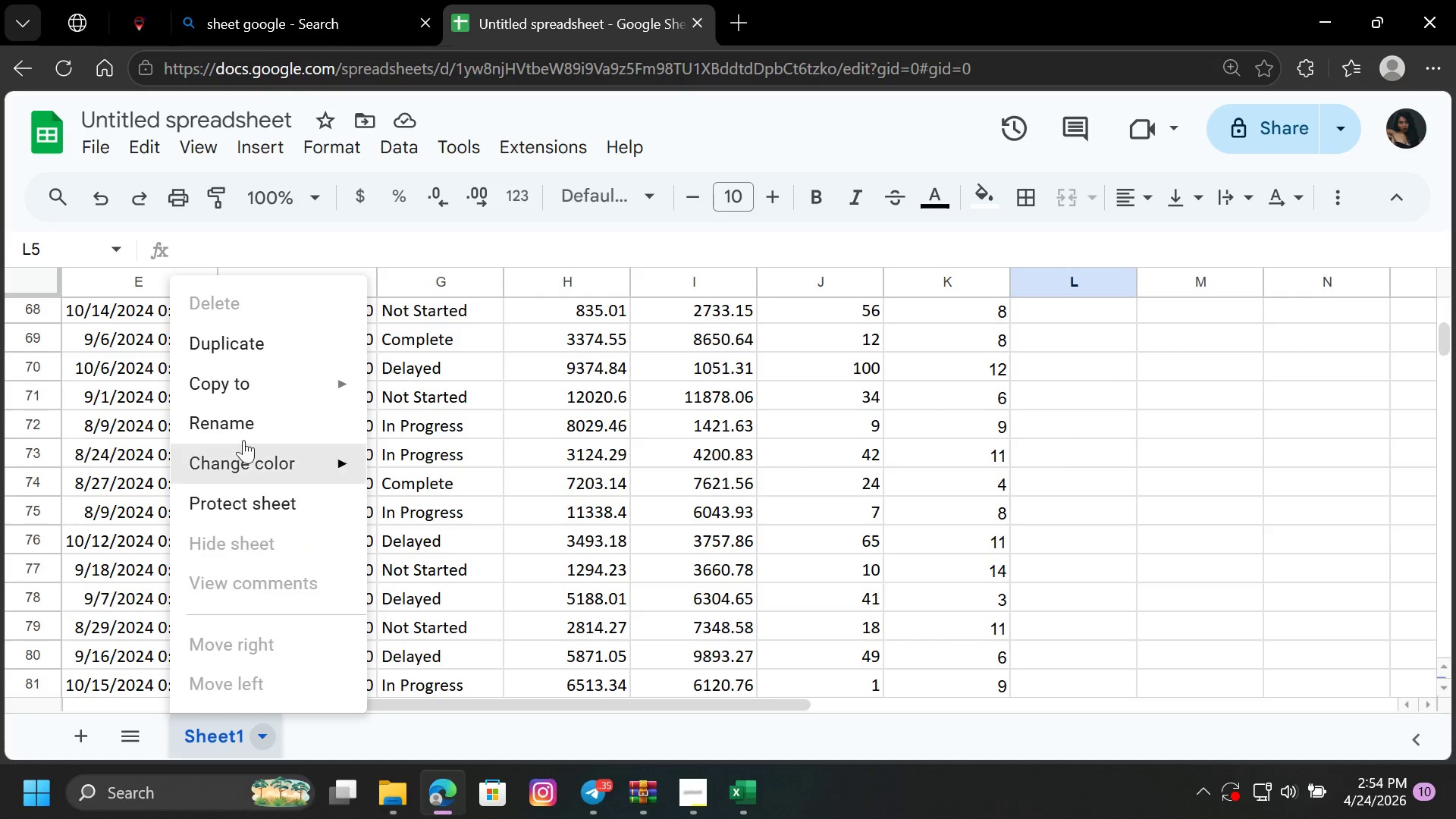 
left_click([247, 424])
 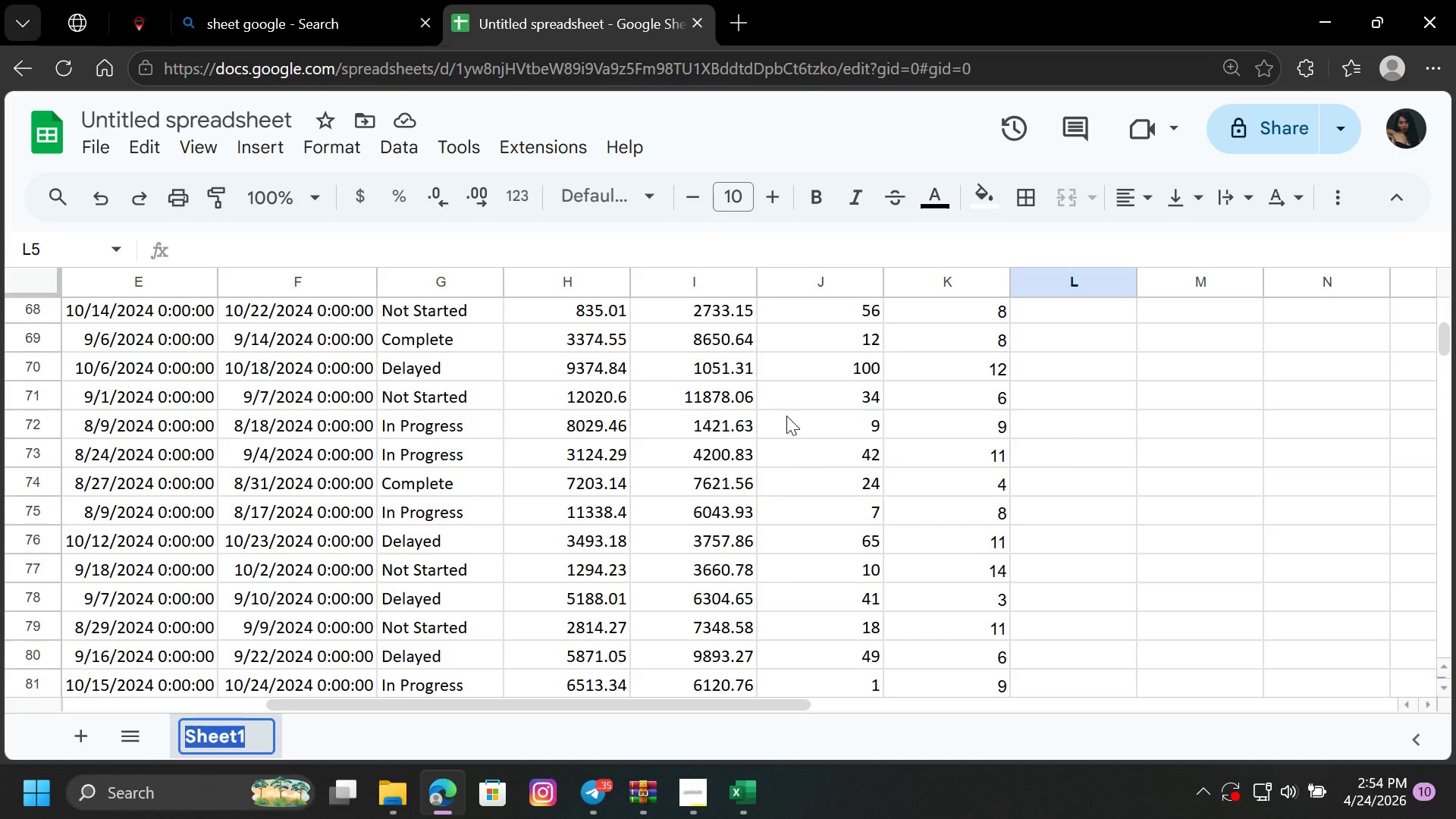 
key(CapsLock)
 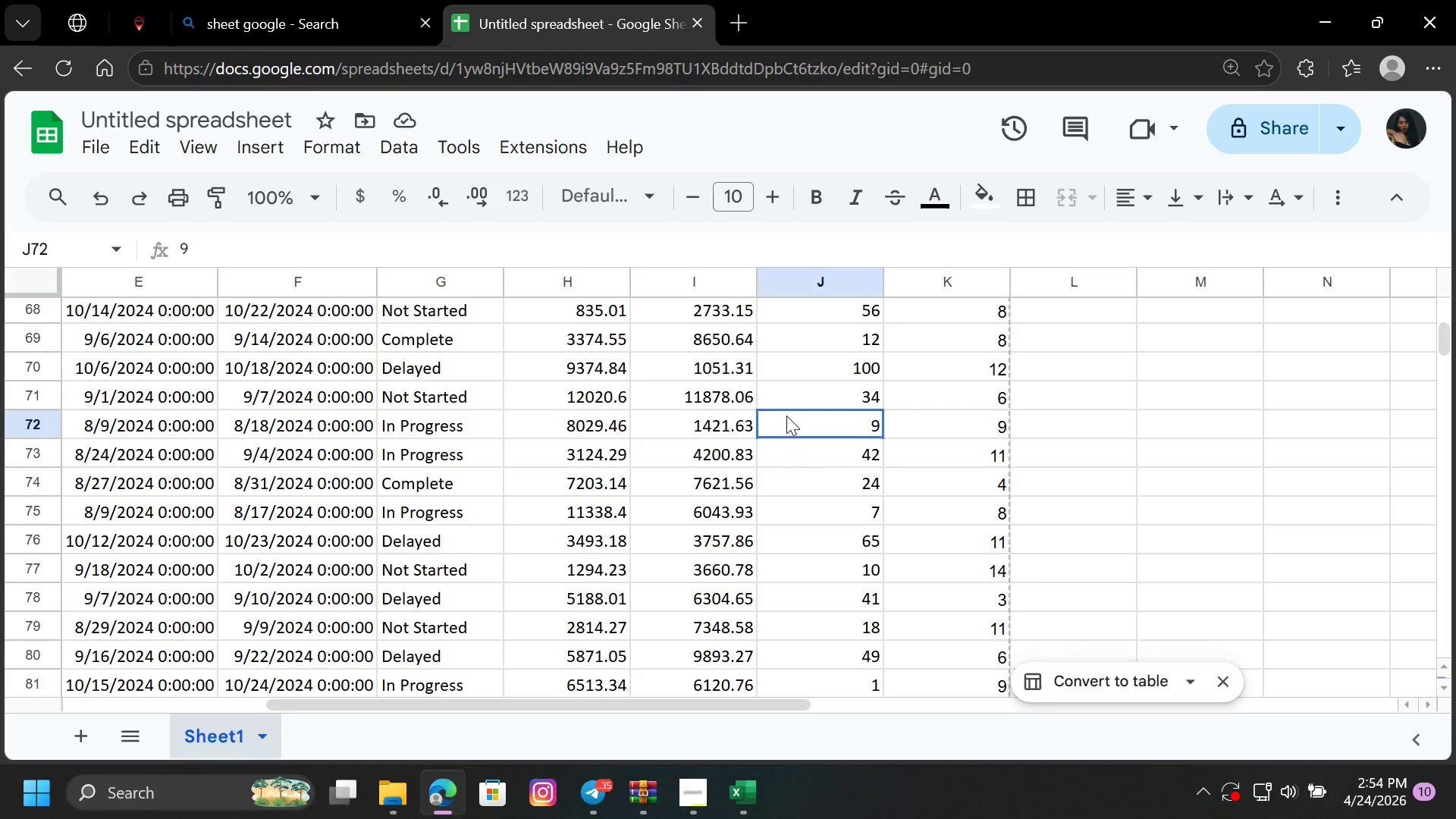 
left_click([786, 416])
 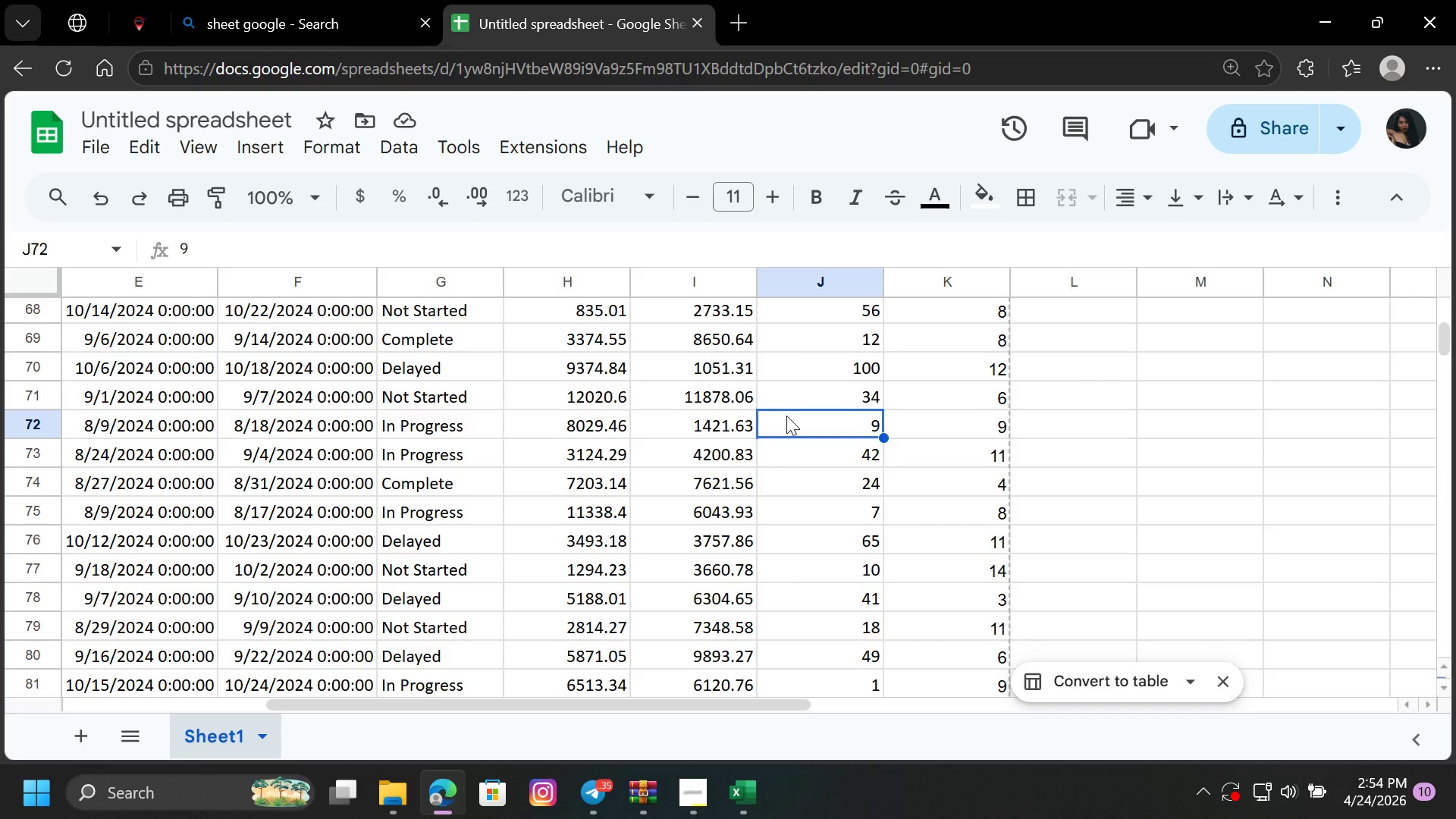 
key(P)
 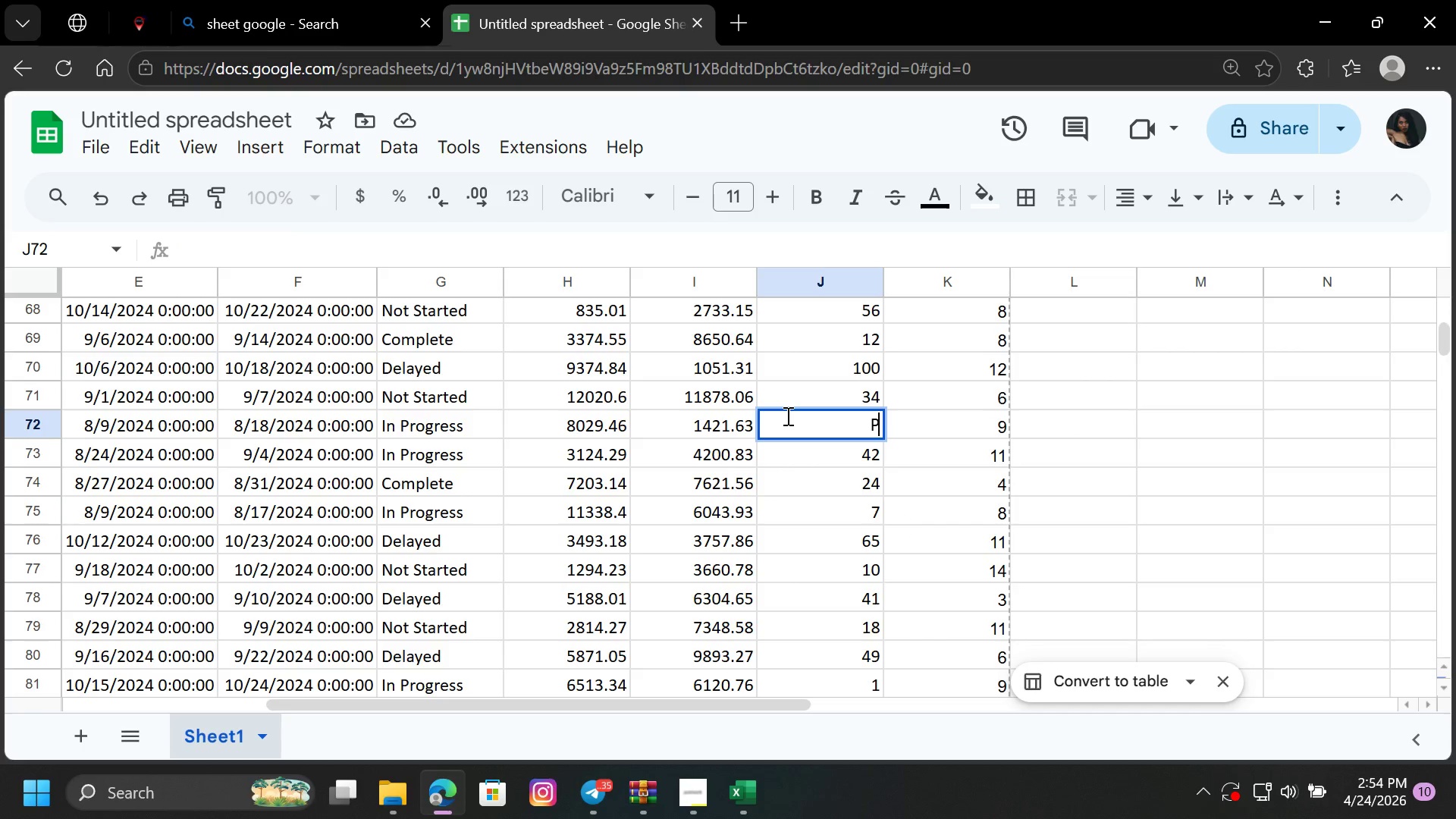 
key(CapsLock)
 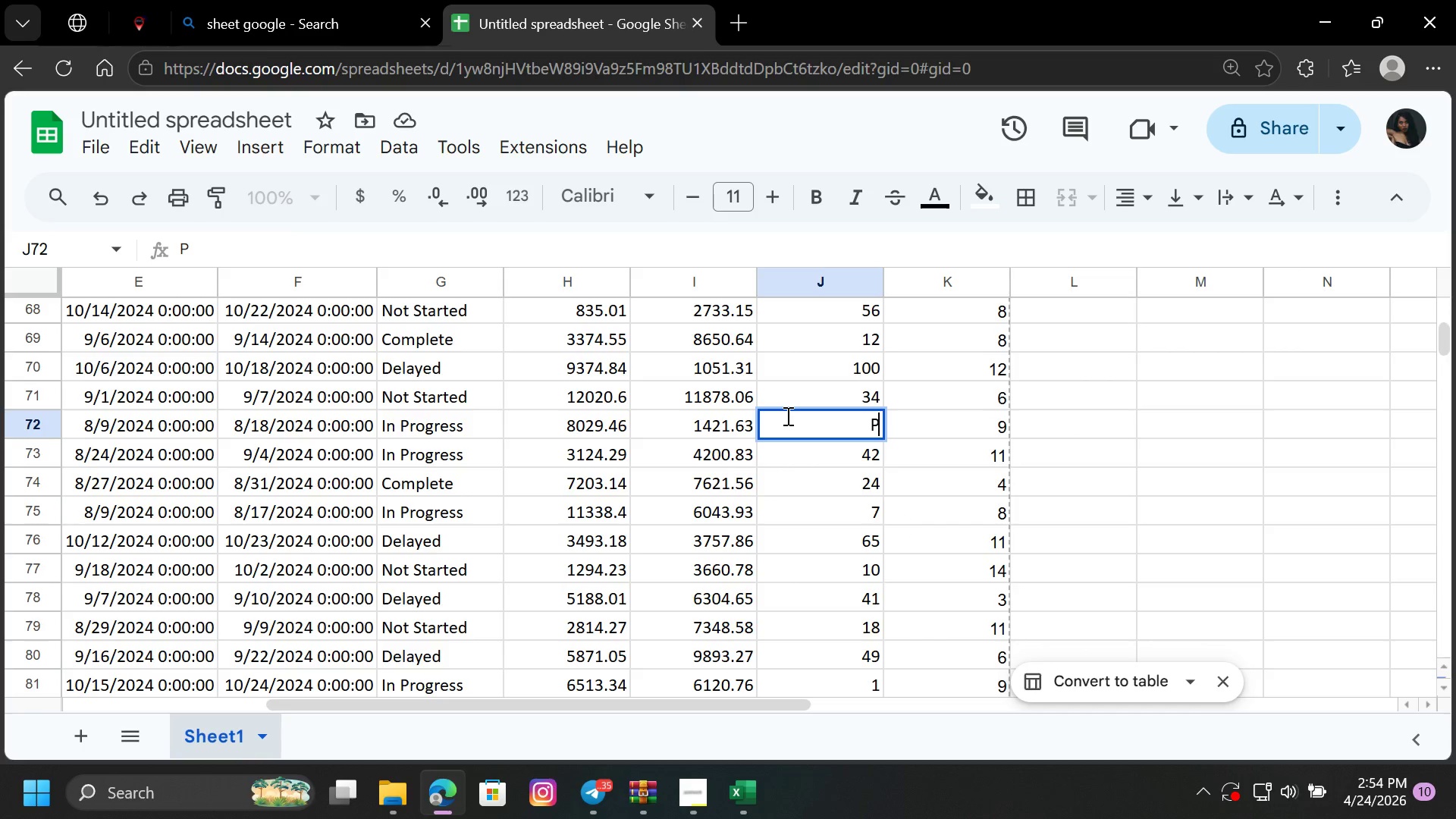 
key(Backspace)
 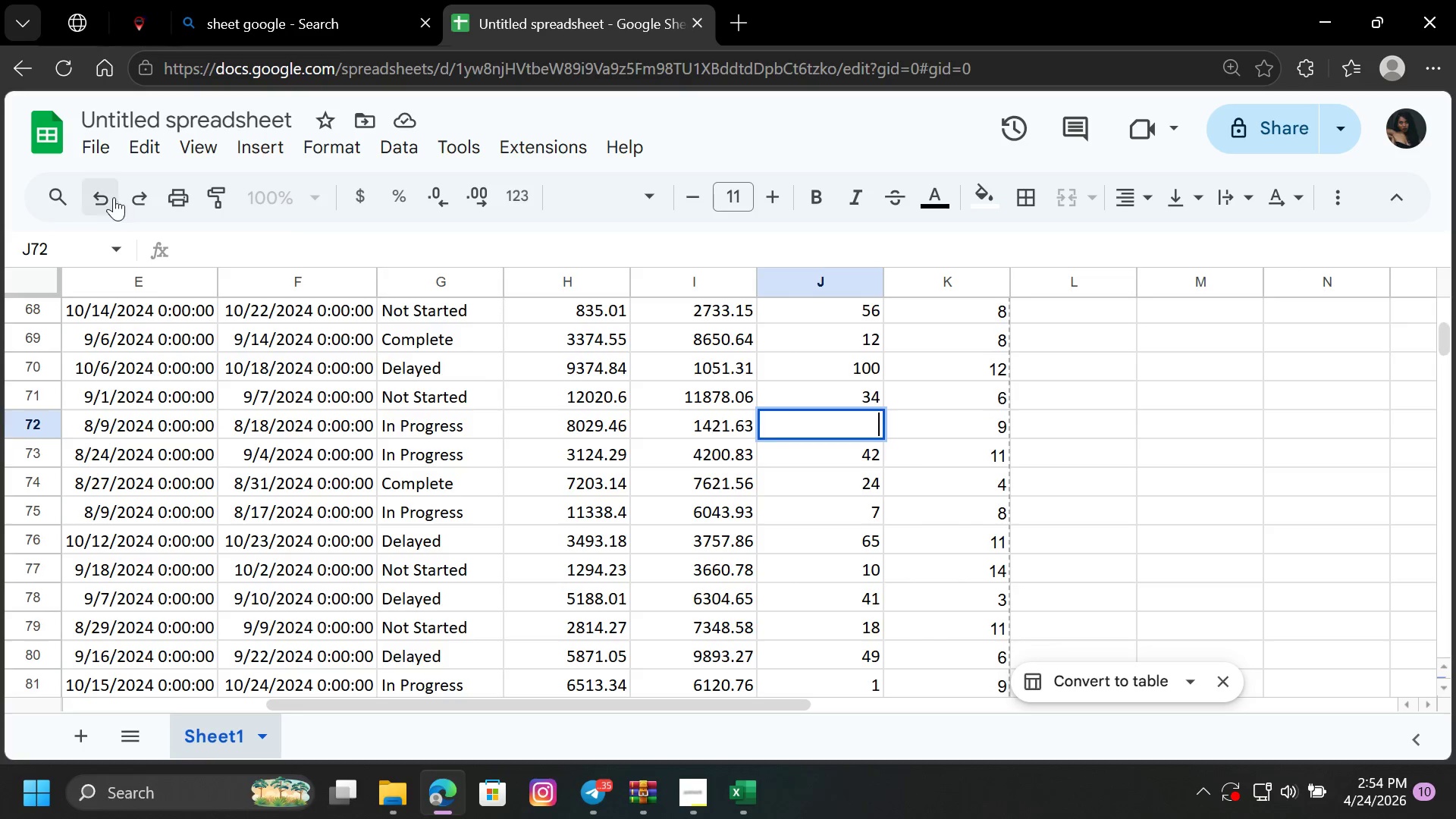 
left_click([108, 196])
 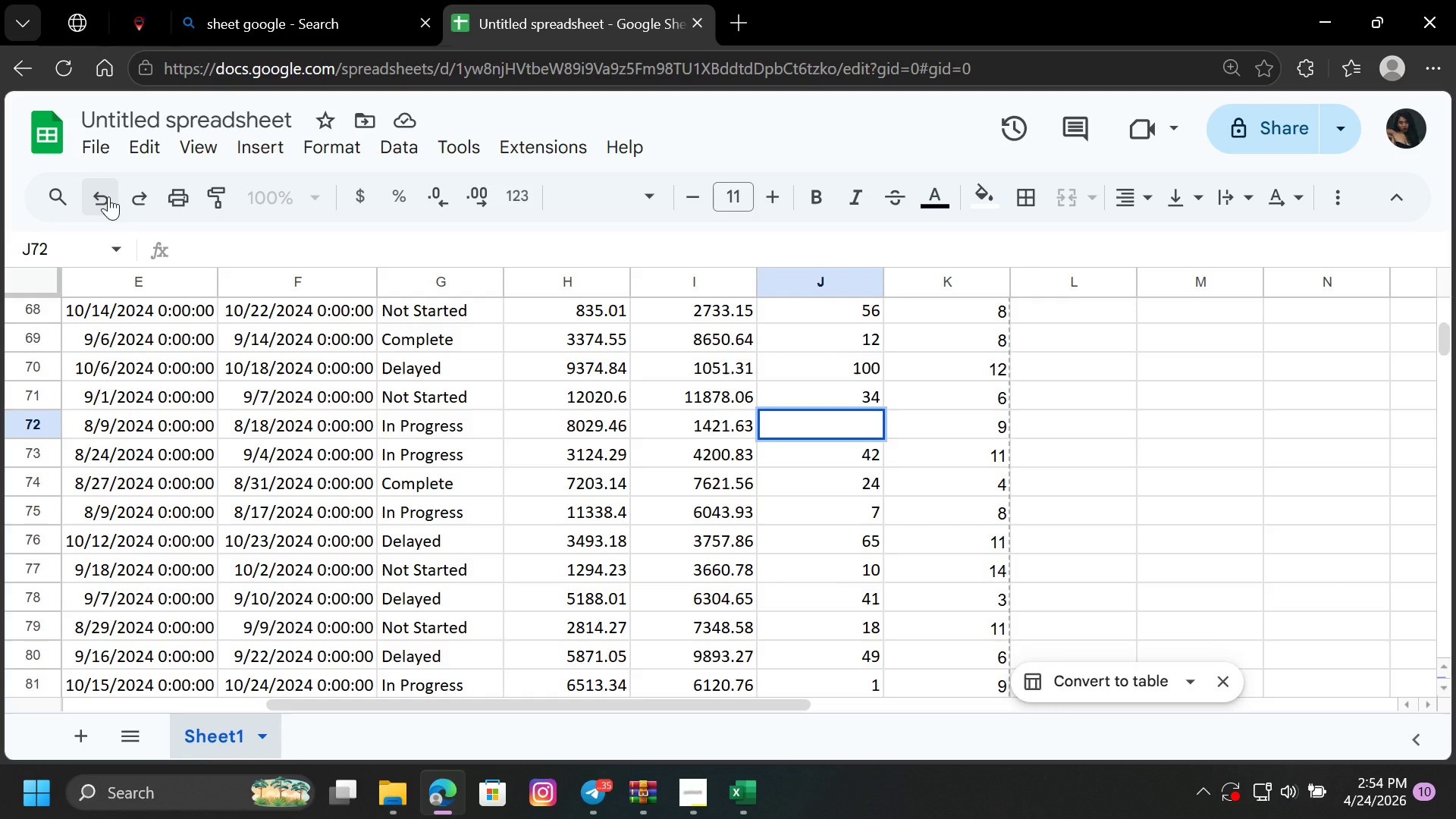 
left_click([108, 196])
 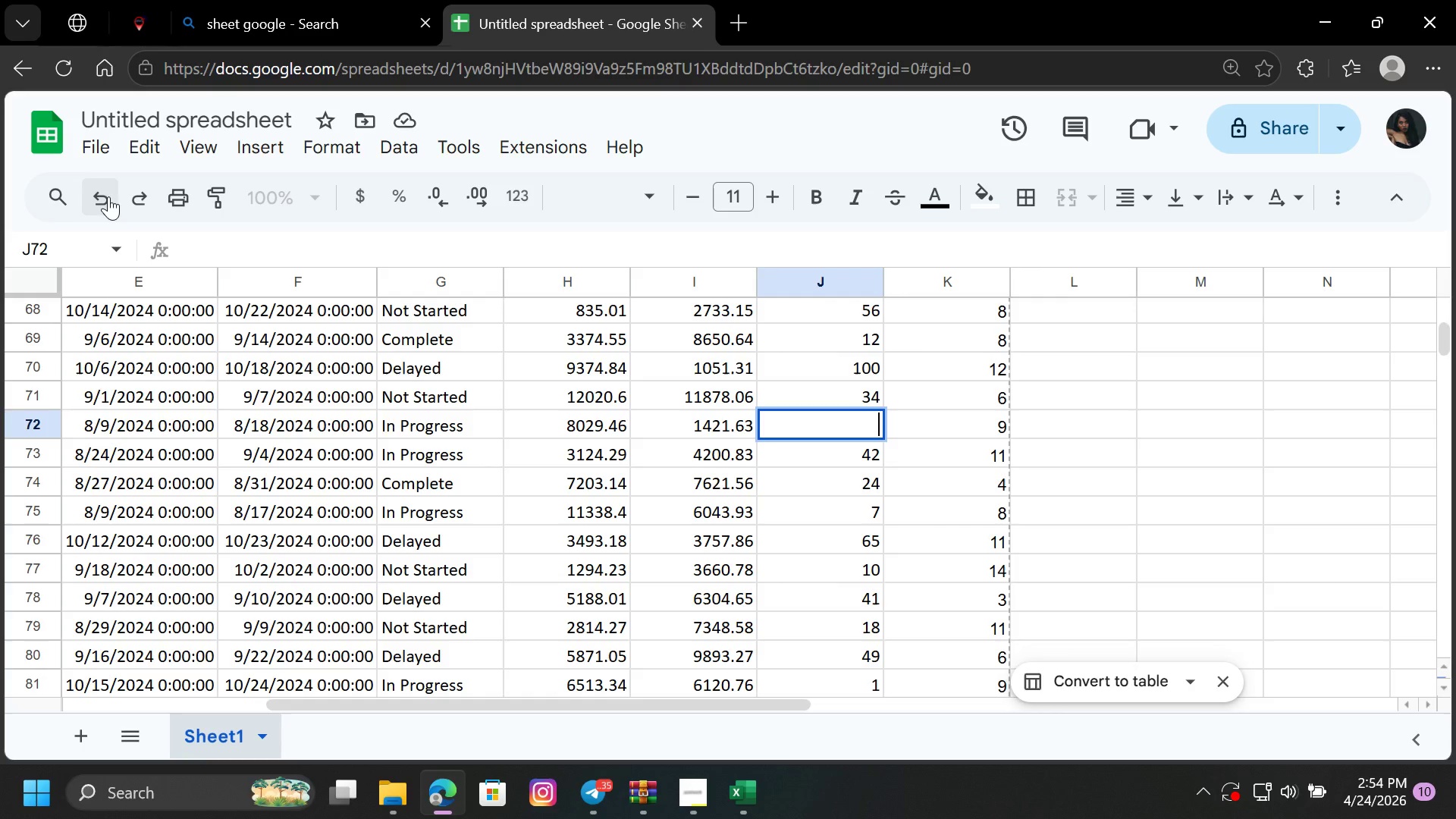 
left_click([108, 196])
 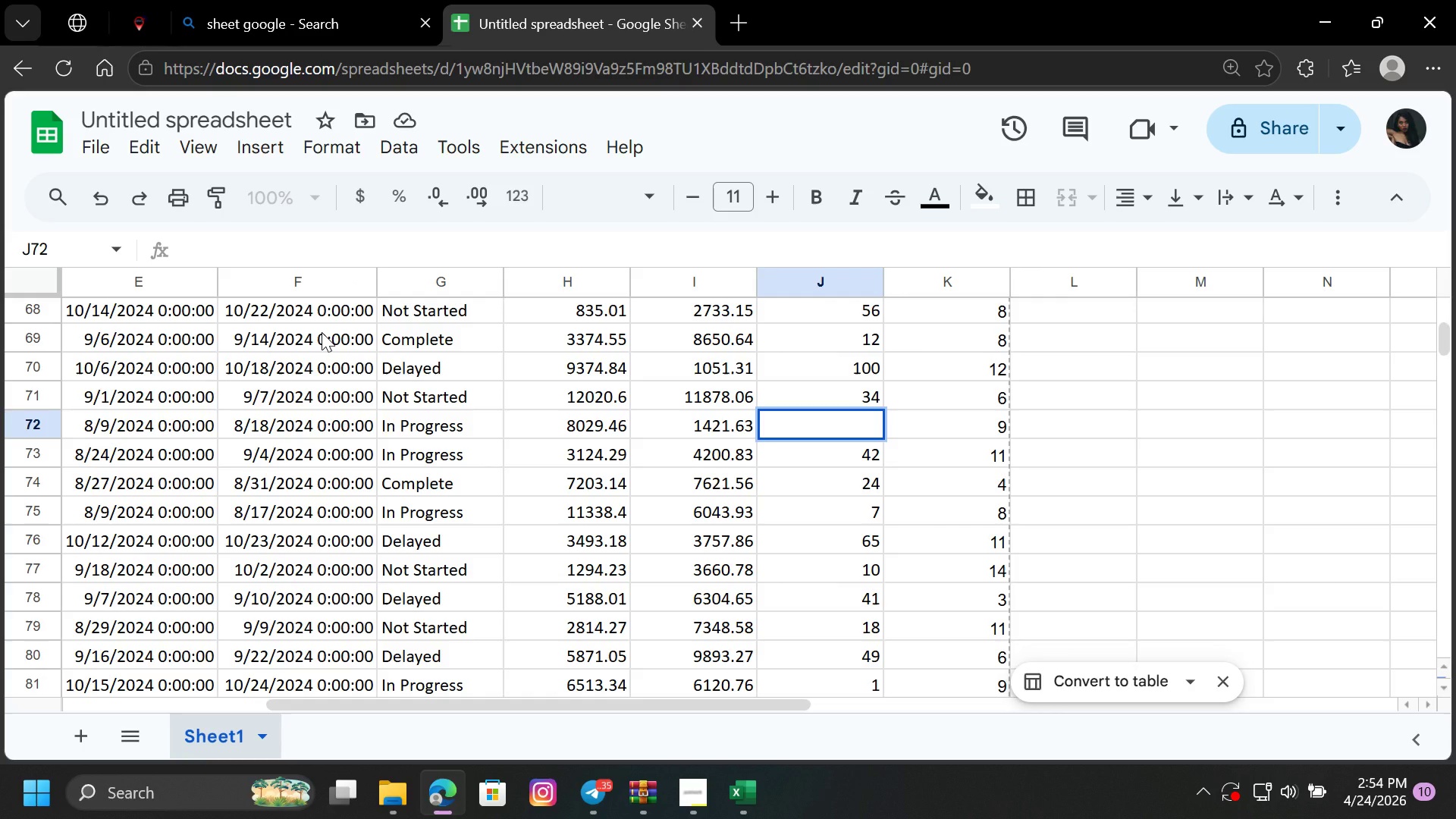 
wait(5.38)
 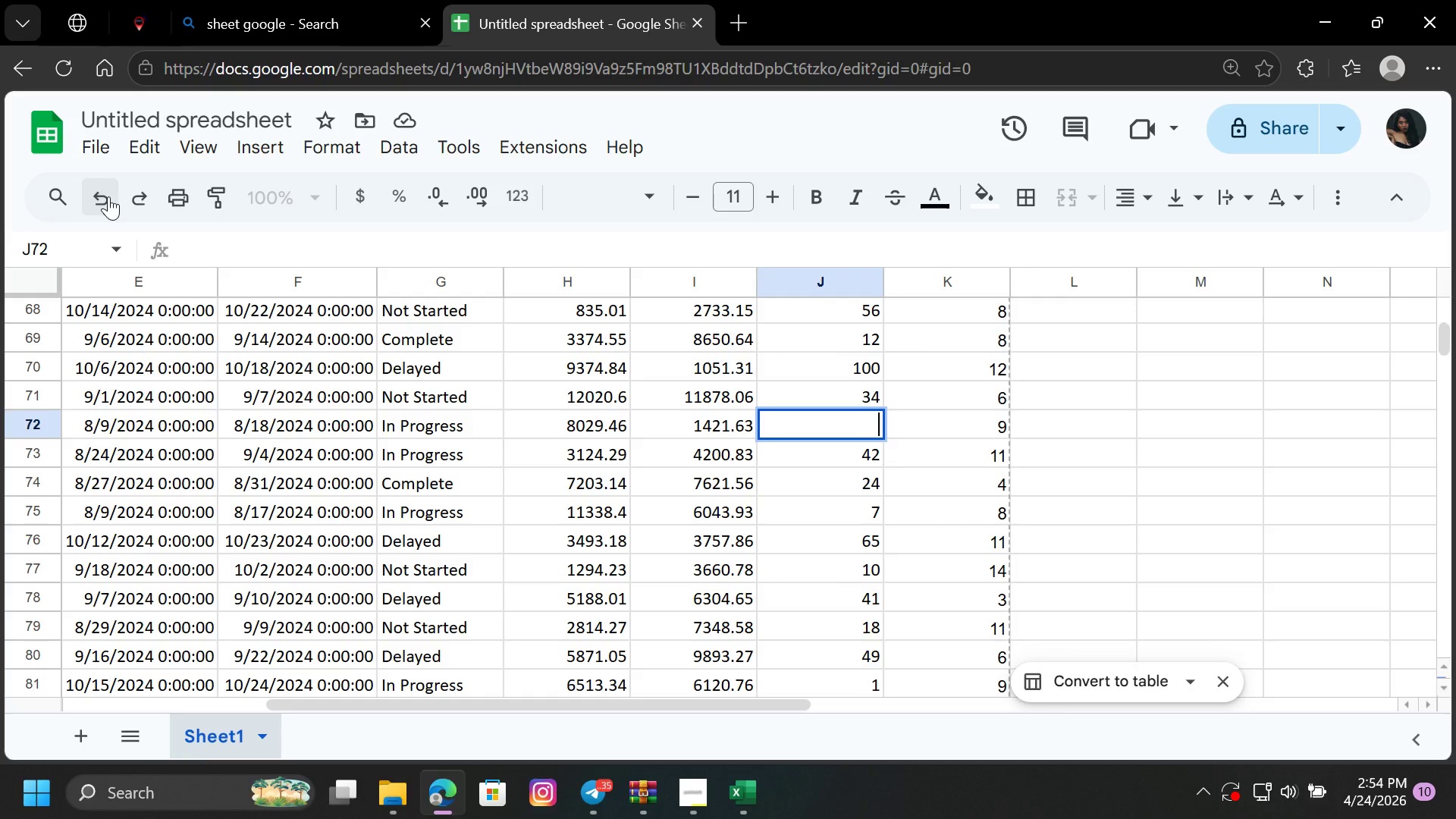 
left_click([792, 473])
 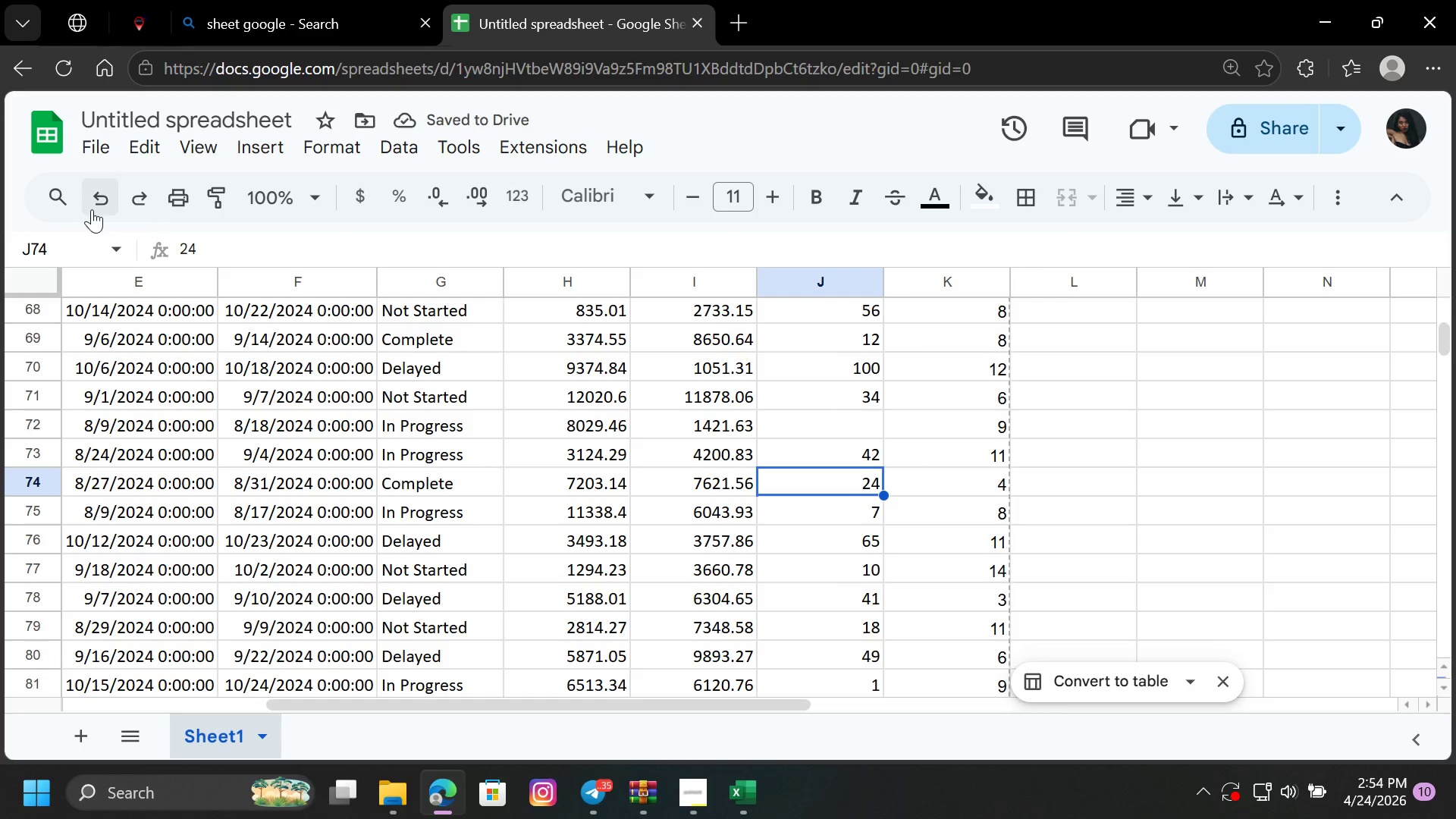 
double_click([92, 202])
 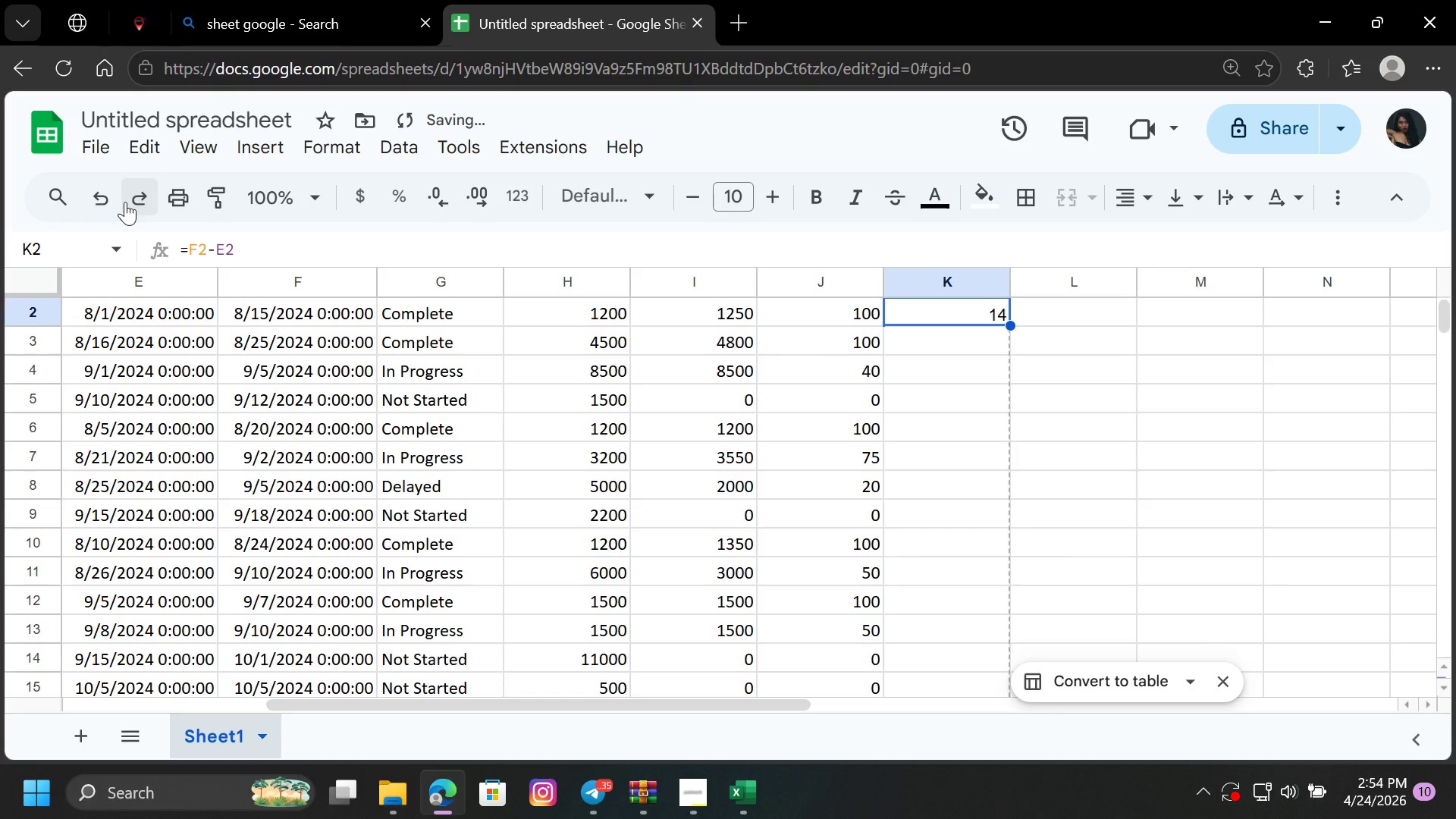 
left_click([137, 200])
 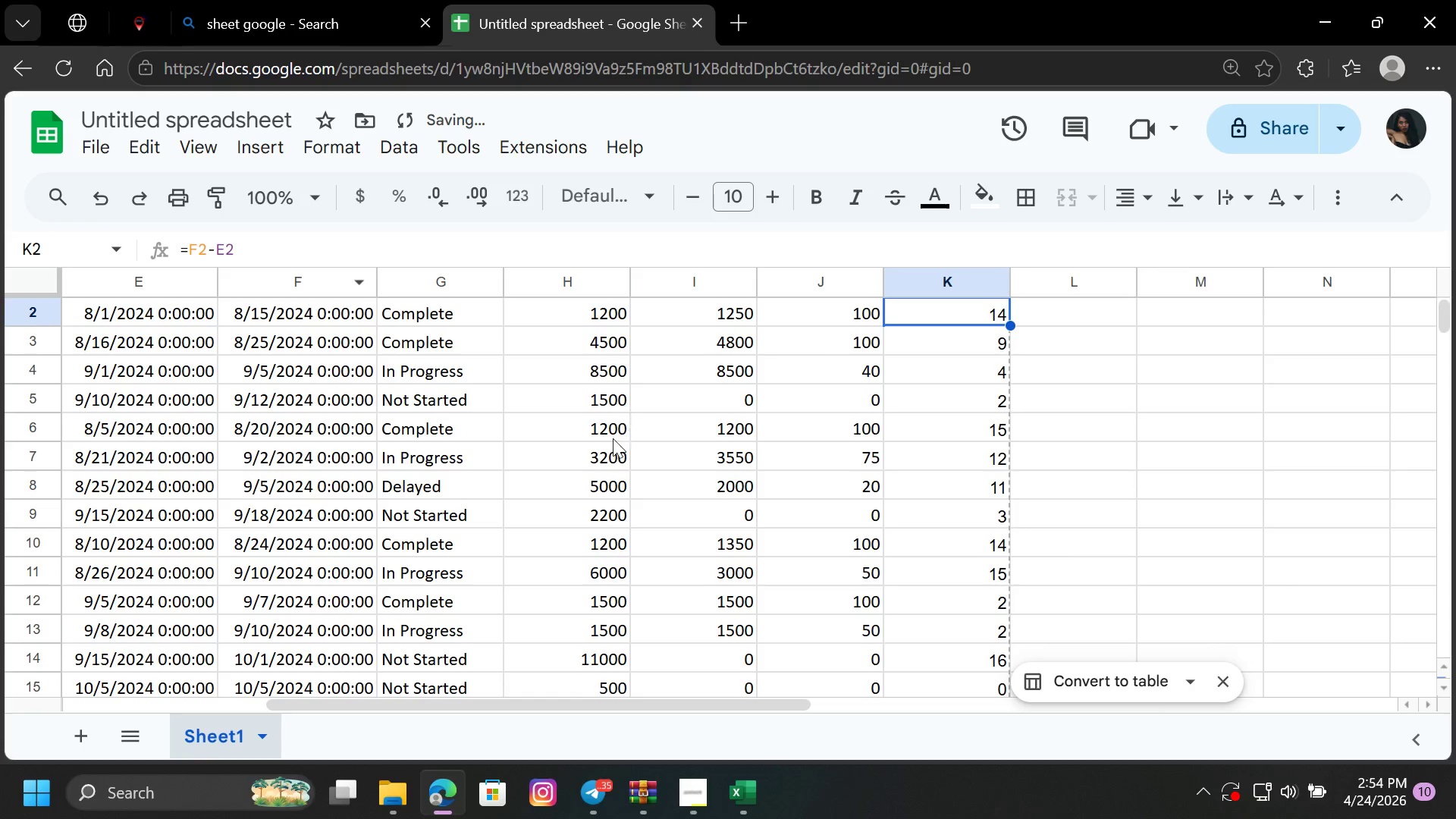 
scroll: coordinate [602, 453], scroll_direction: down, amount: 25.0
 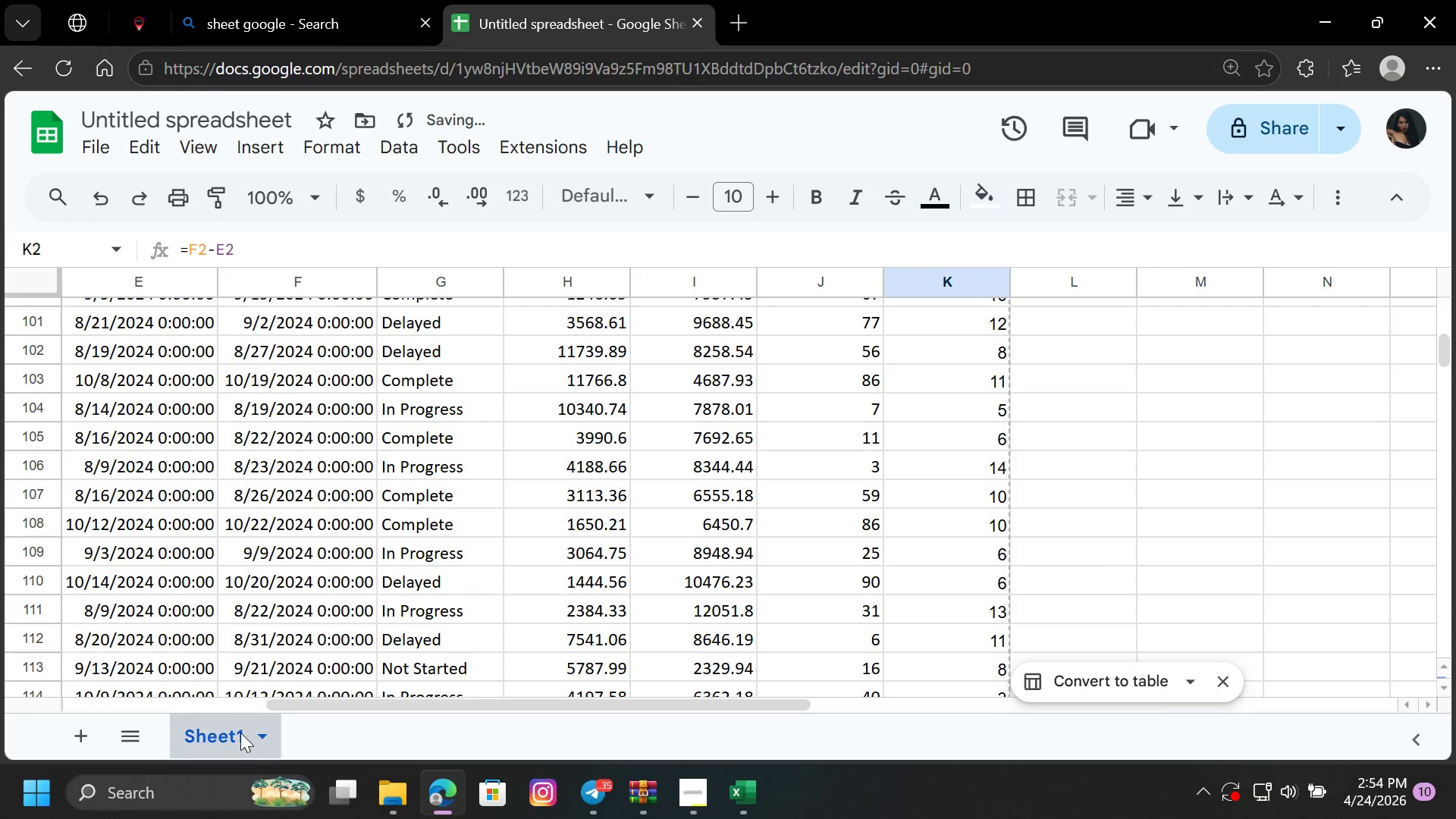 
right_click([236, 739])
 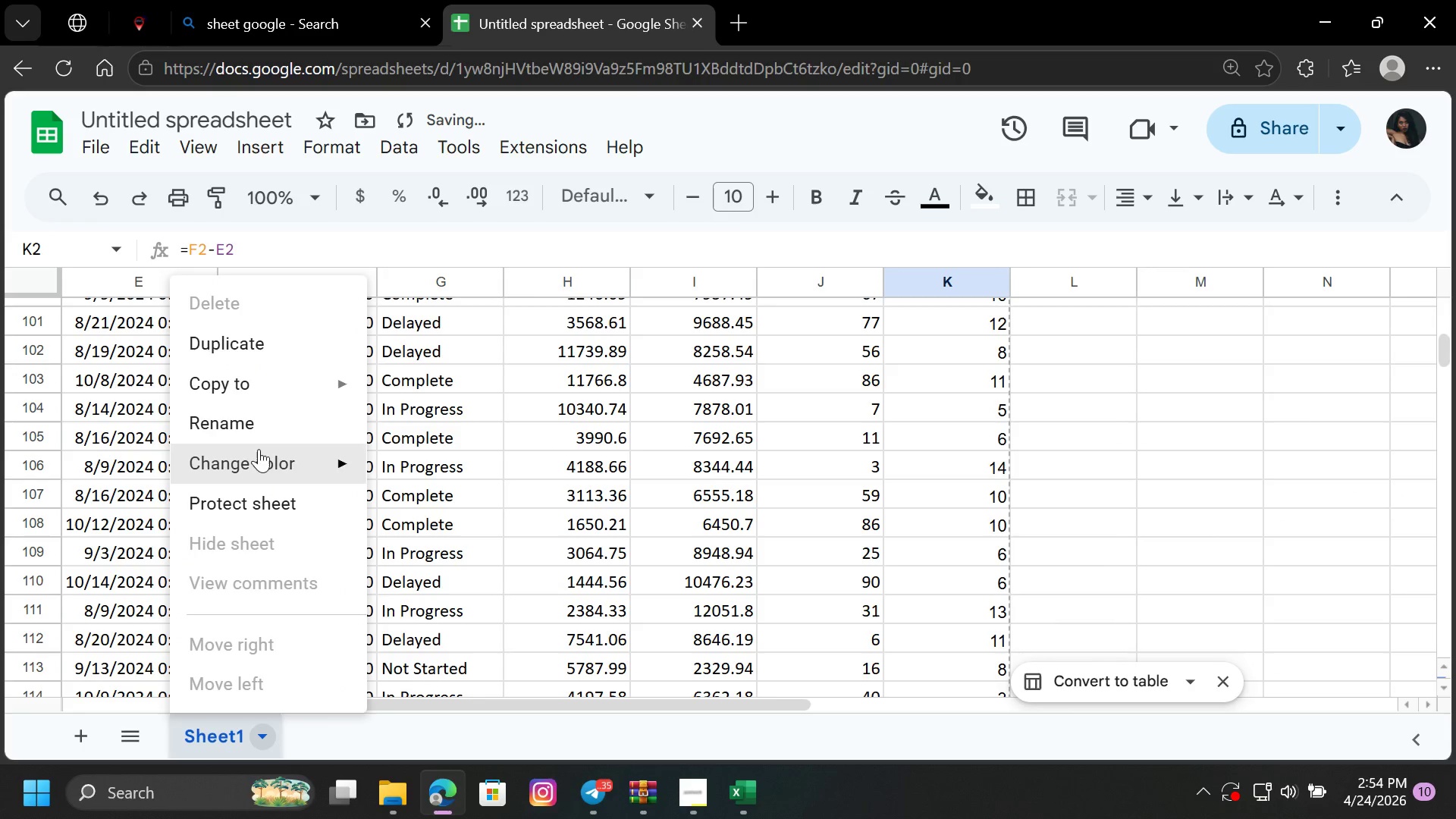 
left_click([253, 431])
 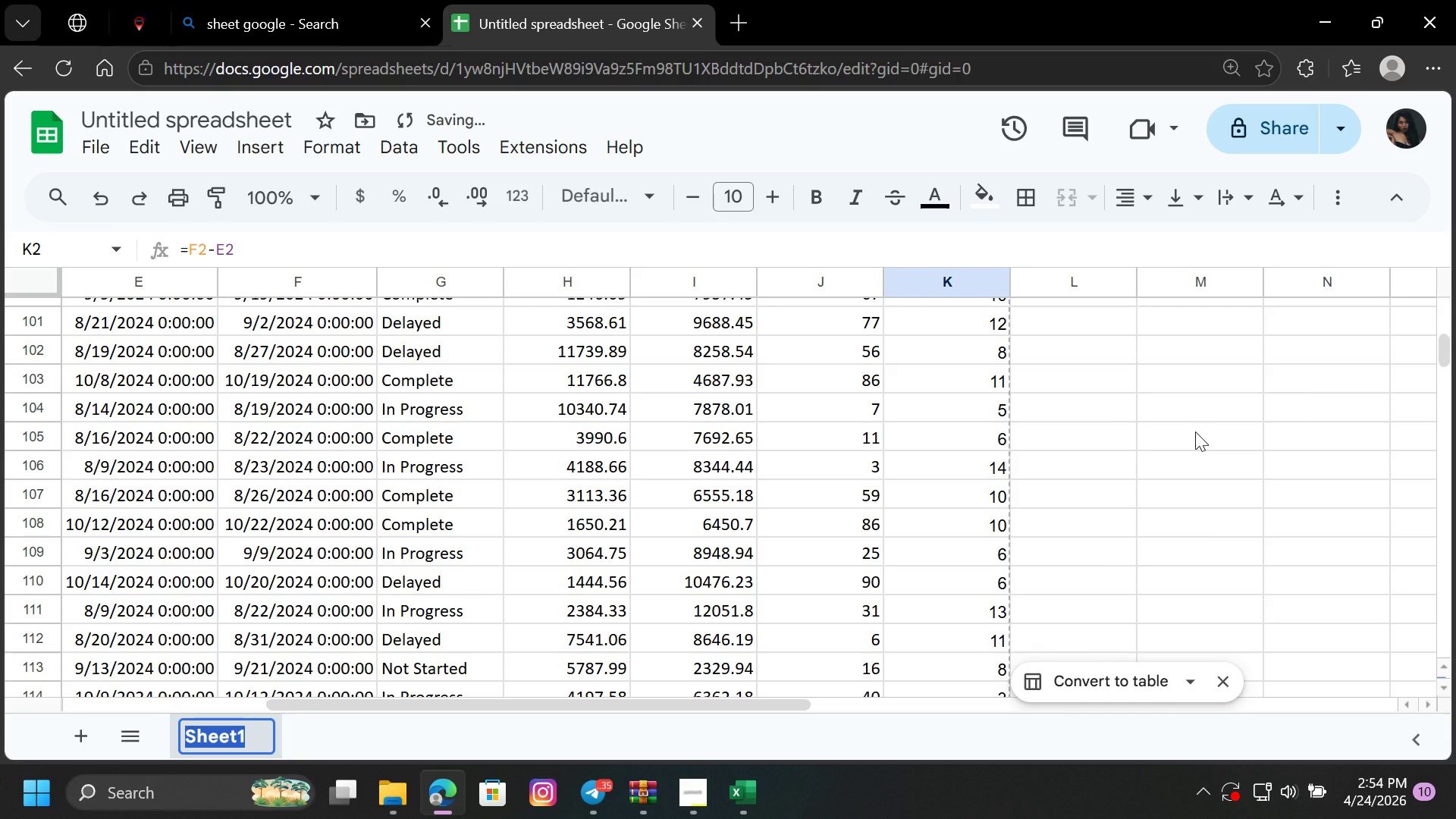 
key(CapsLock)
 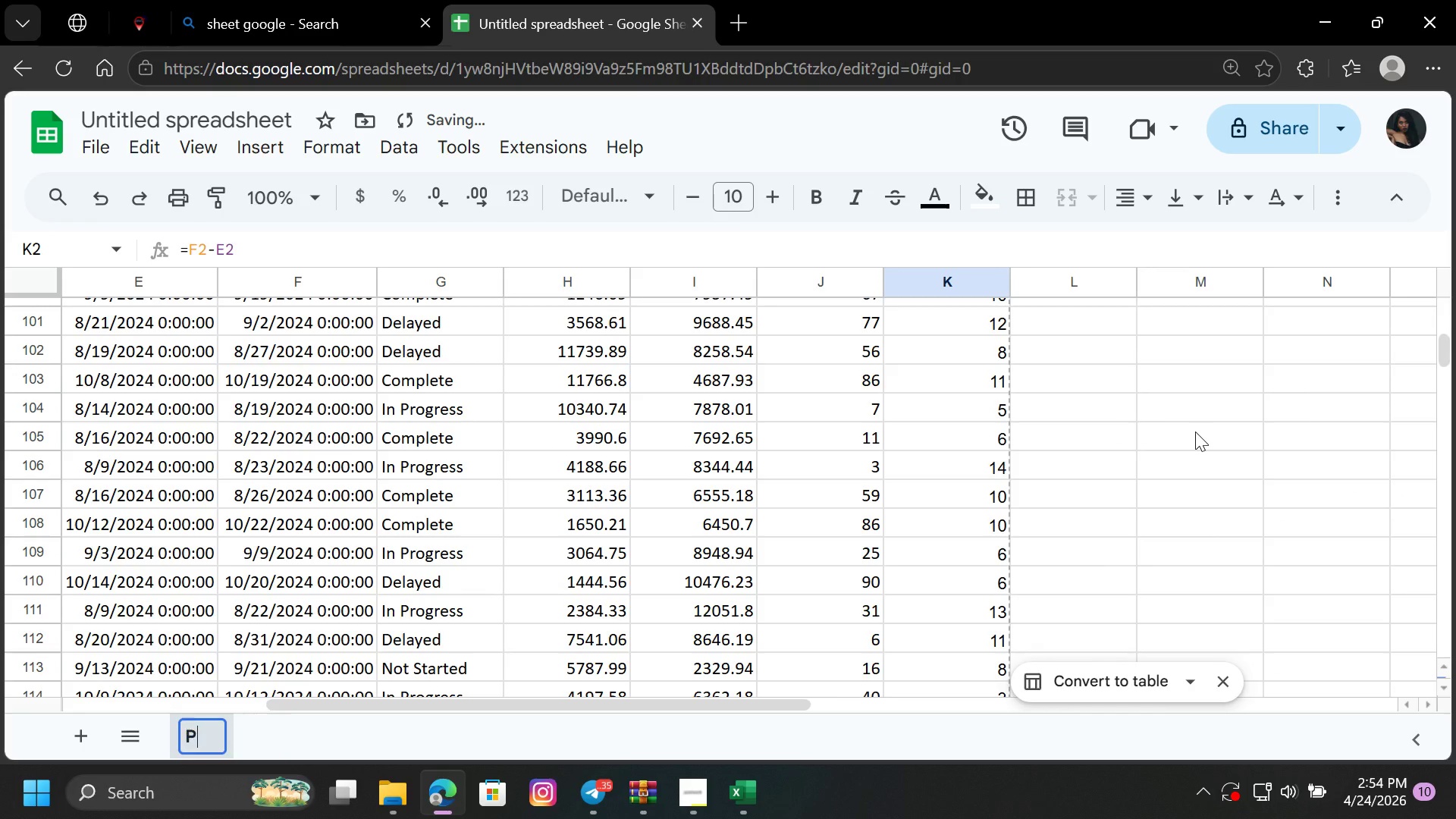 
key(P)
 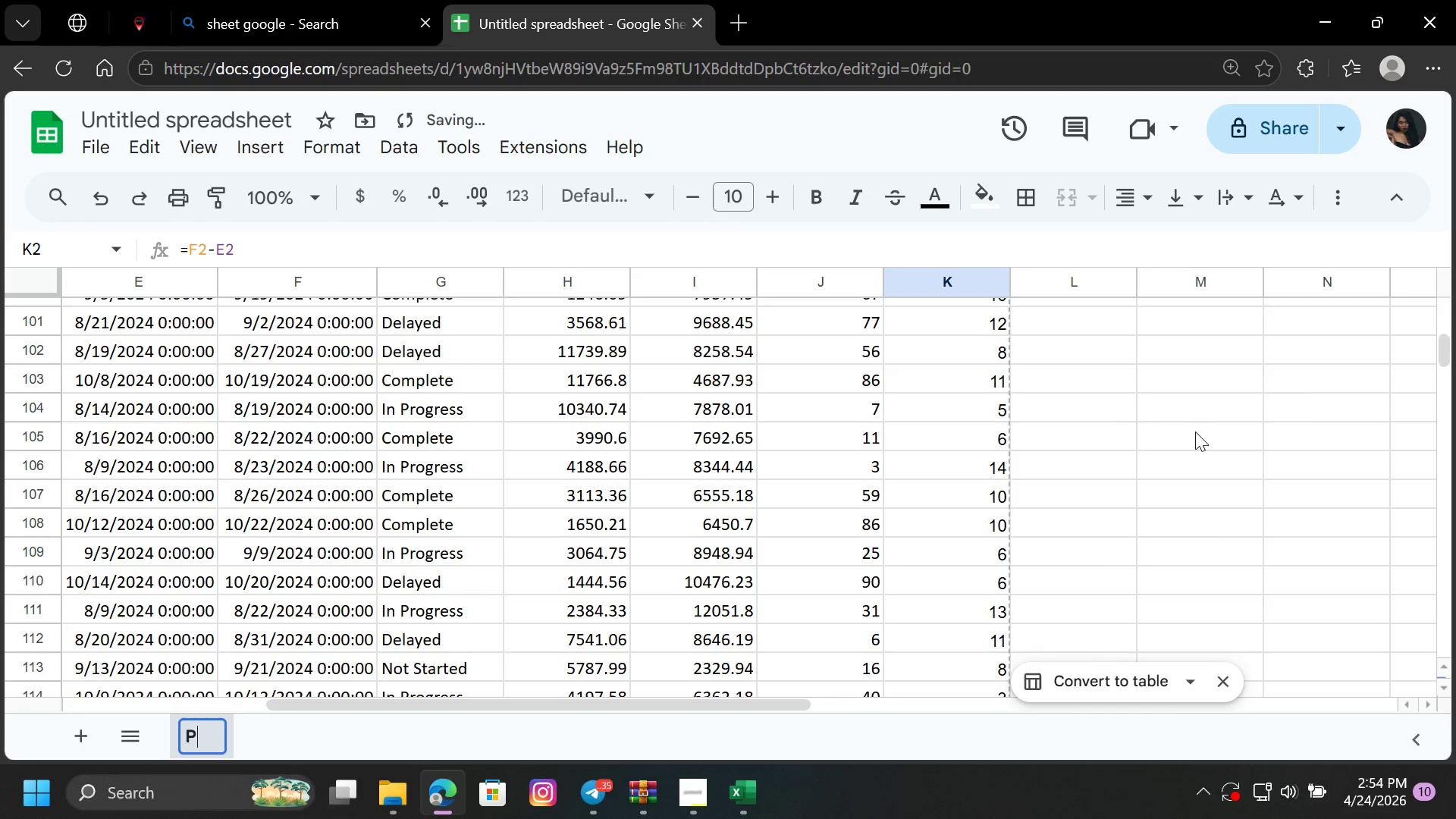 
key(CapsLock)
 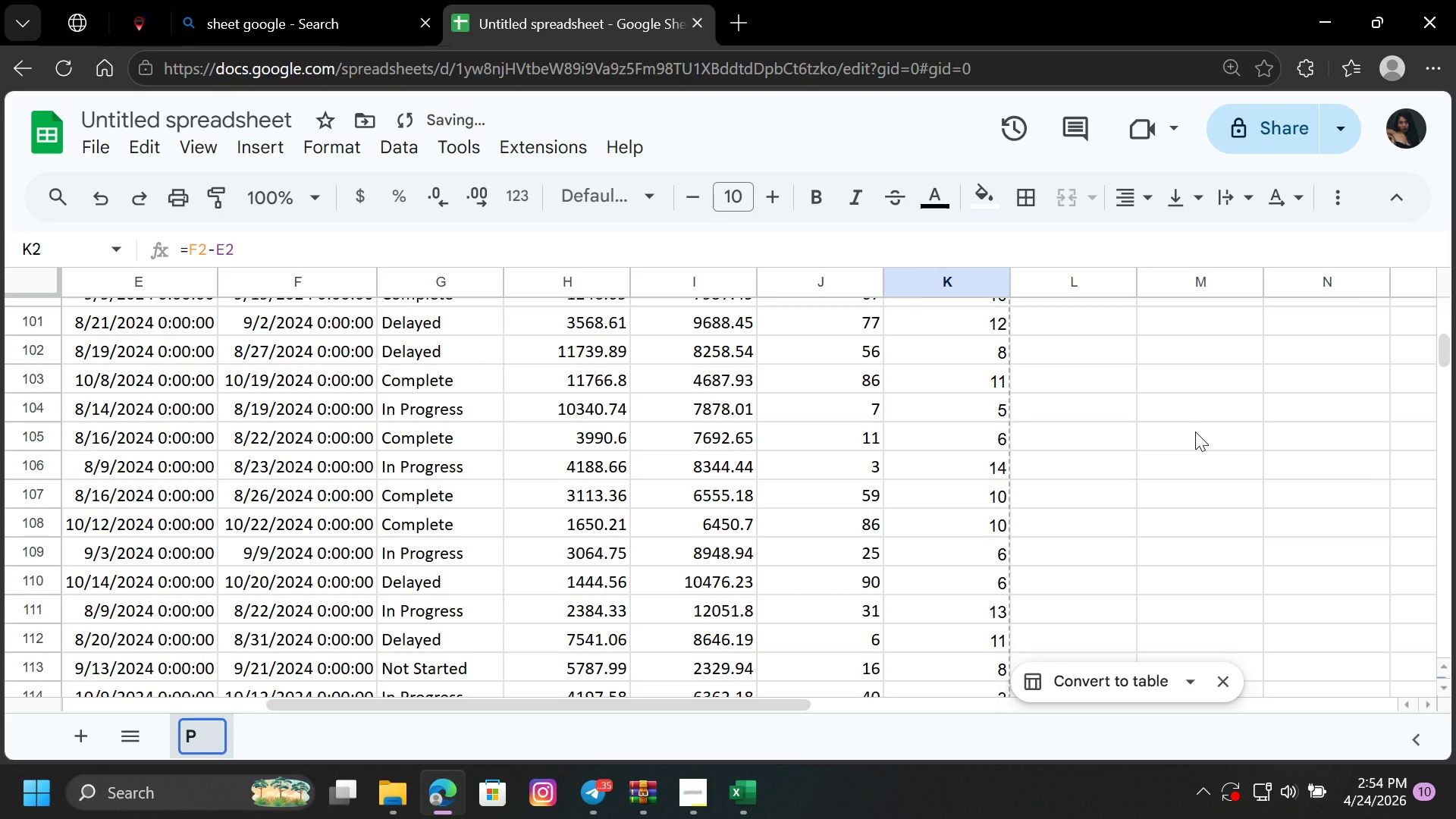 
type(roject Data)
 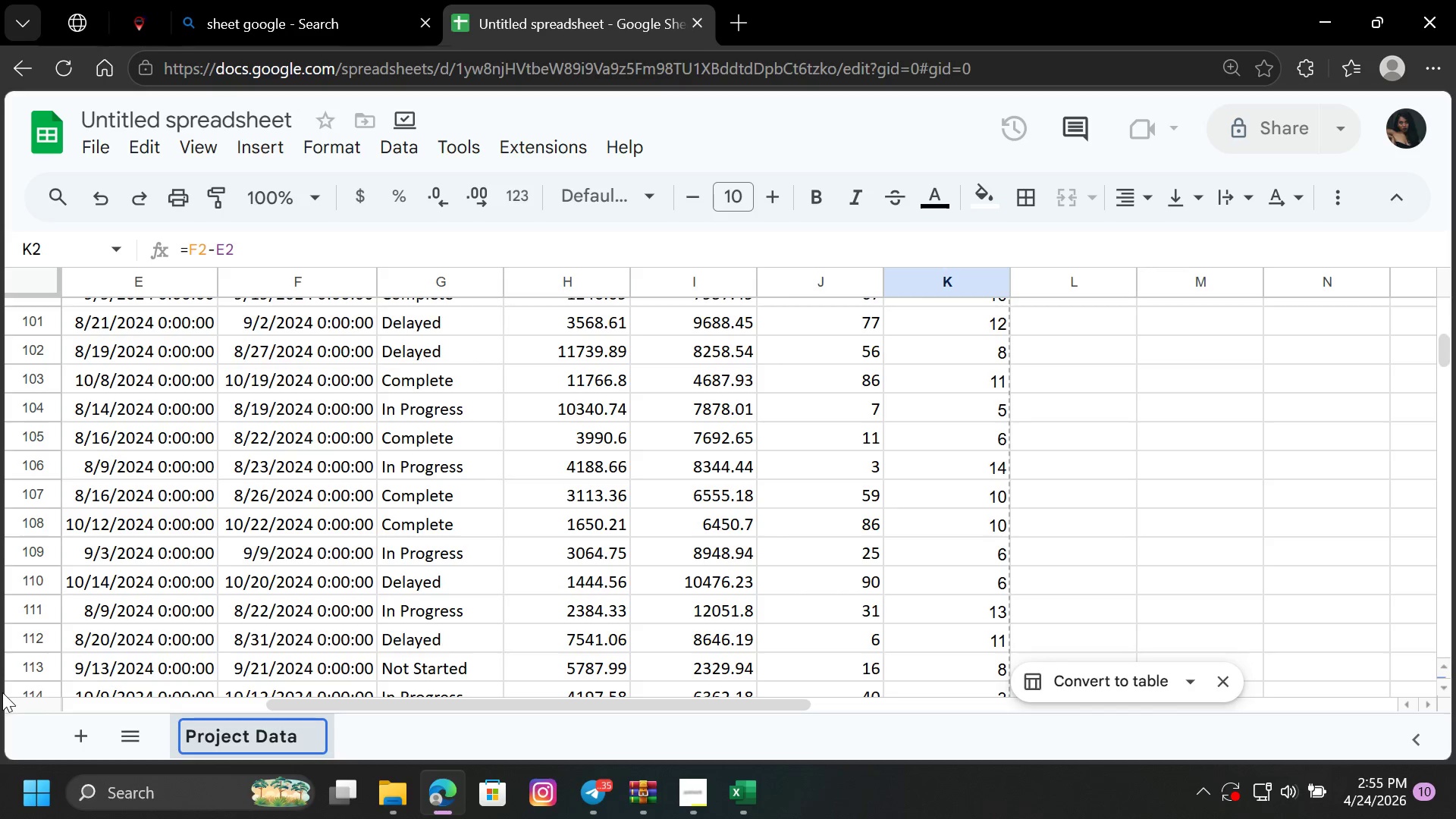 
left_click([67, 742])
 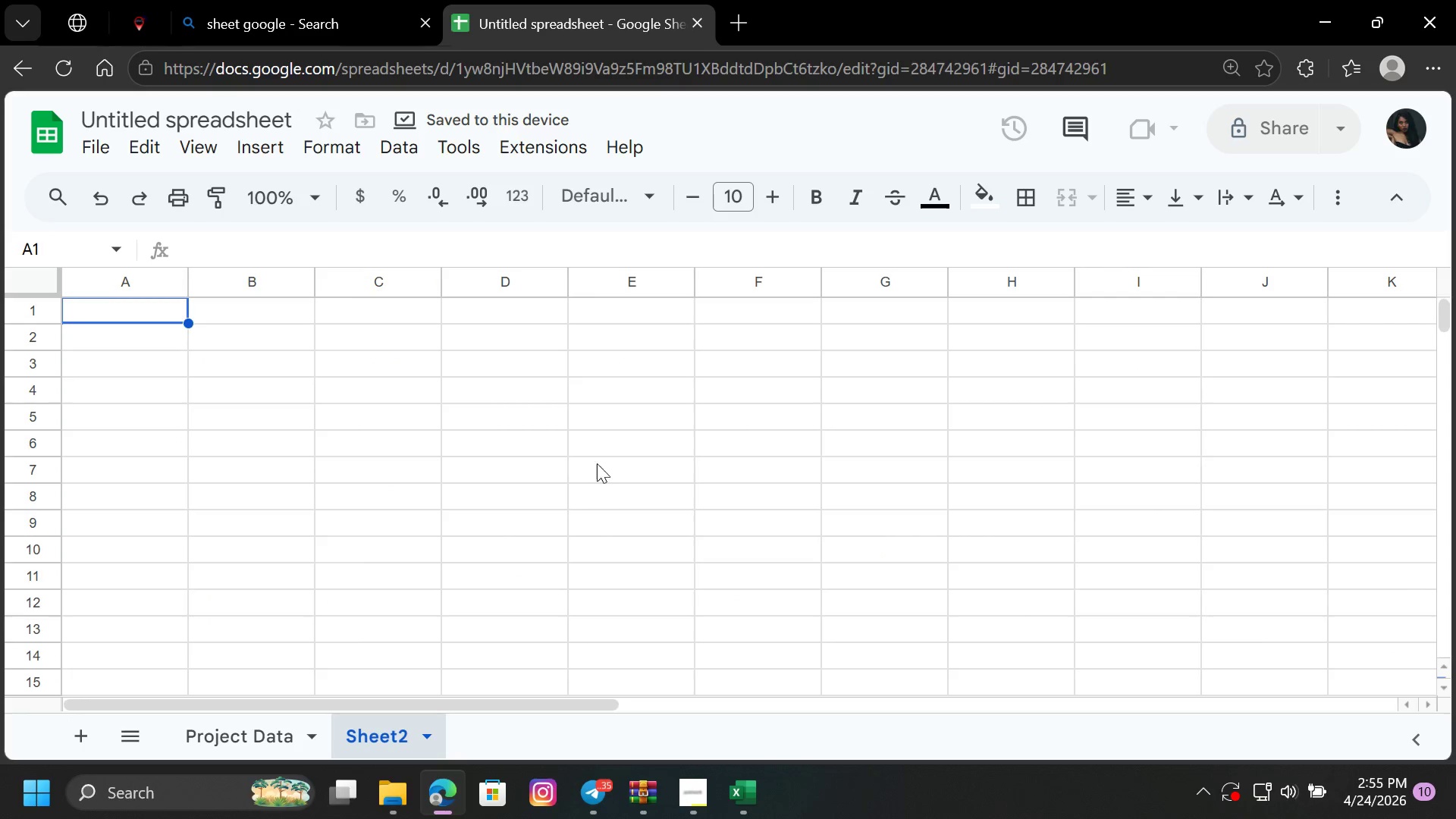 
right_click([397, 731])
 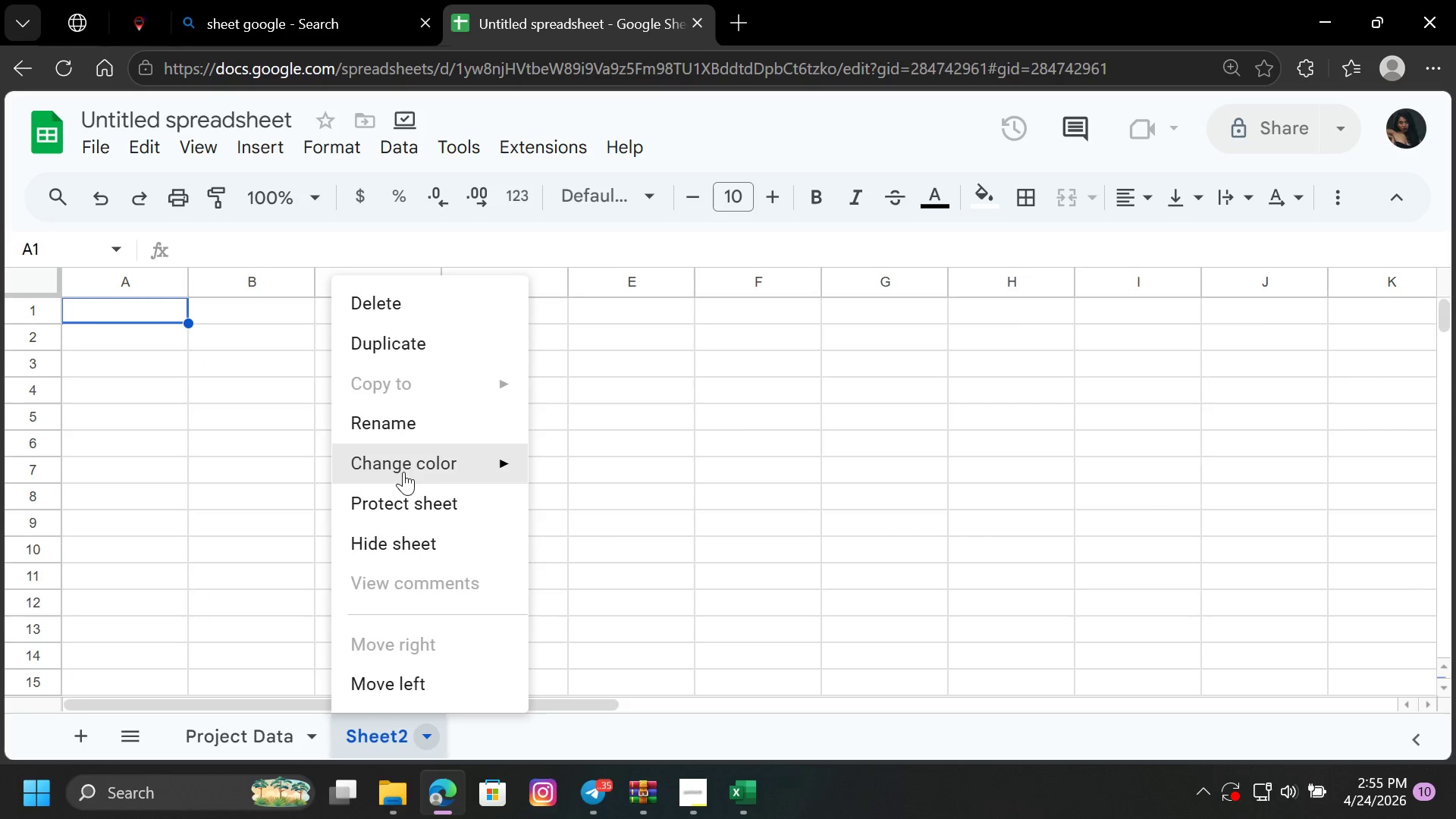 
left_click([420, 414])
 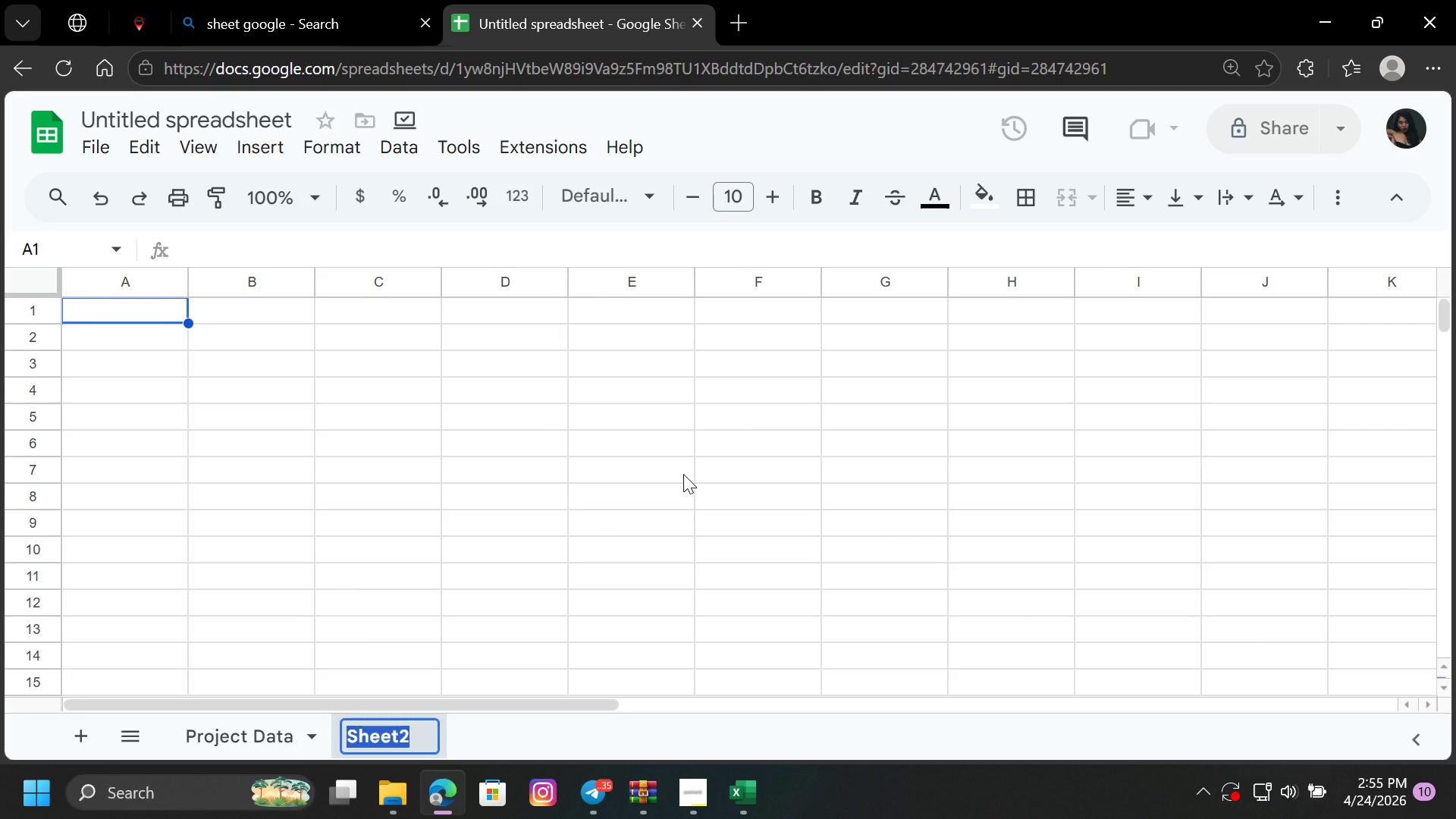 
type(Financials)
 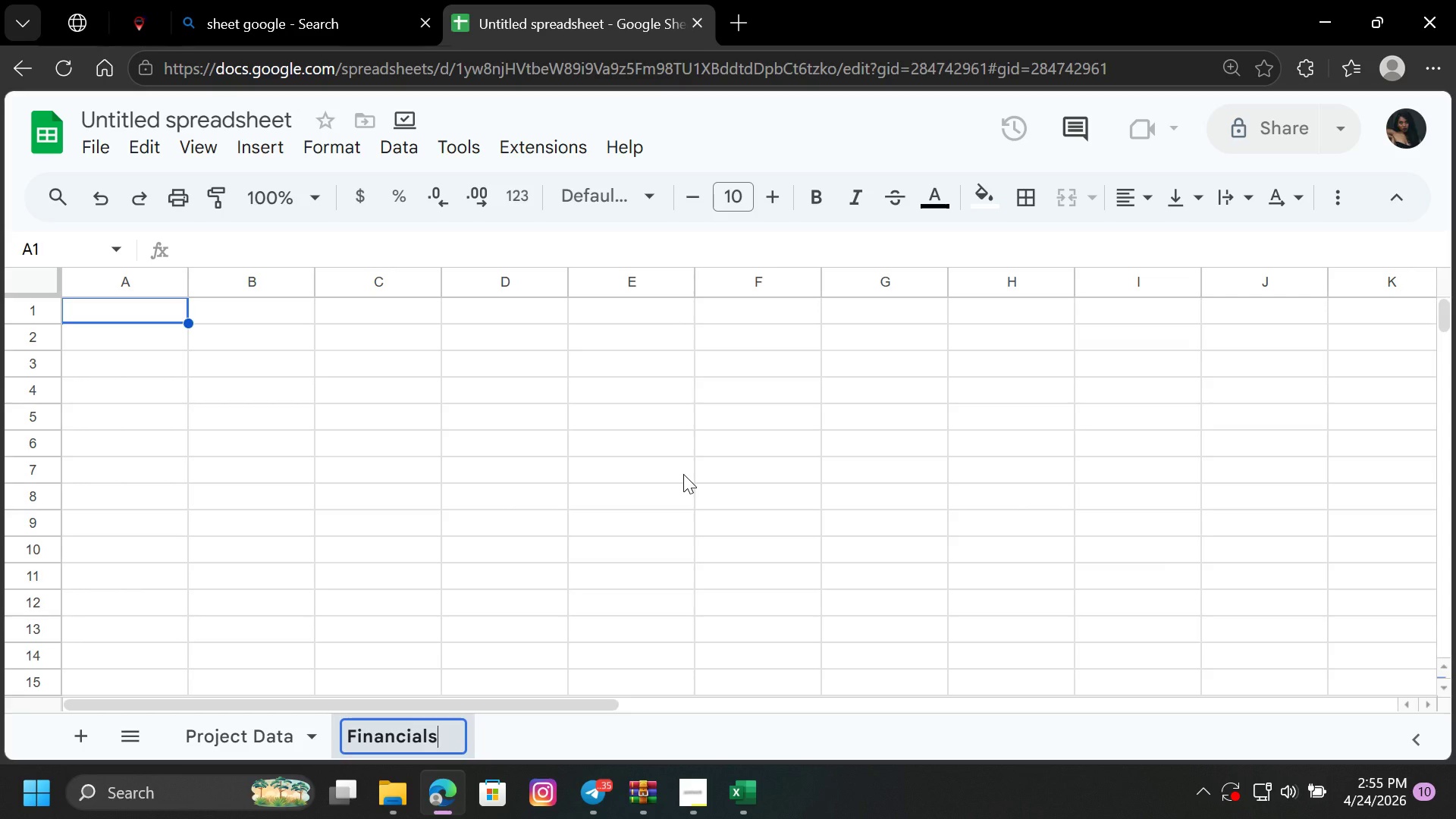 
left_click([532, 466])
 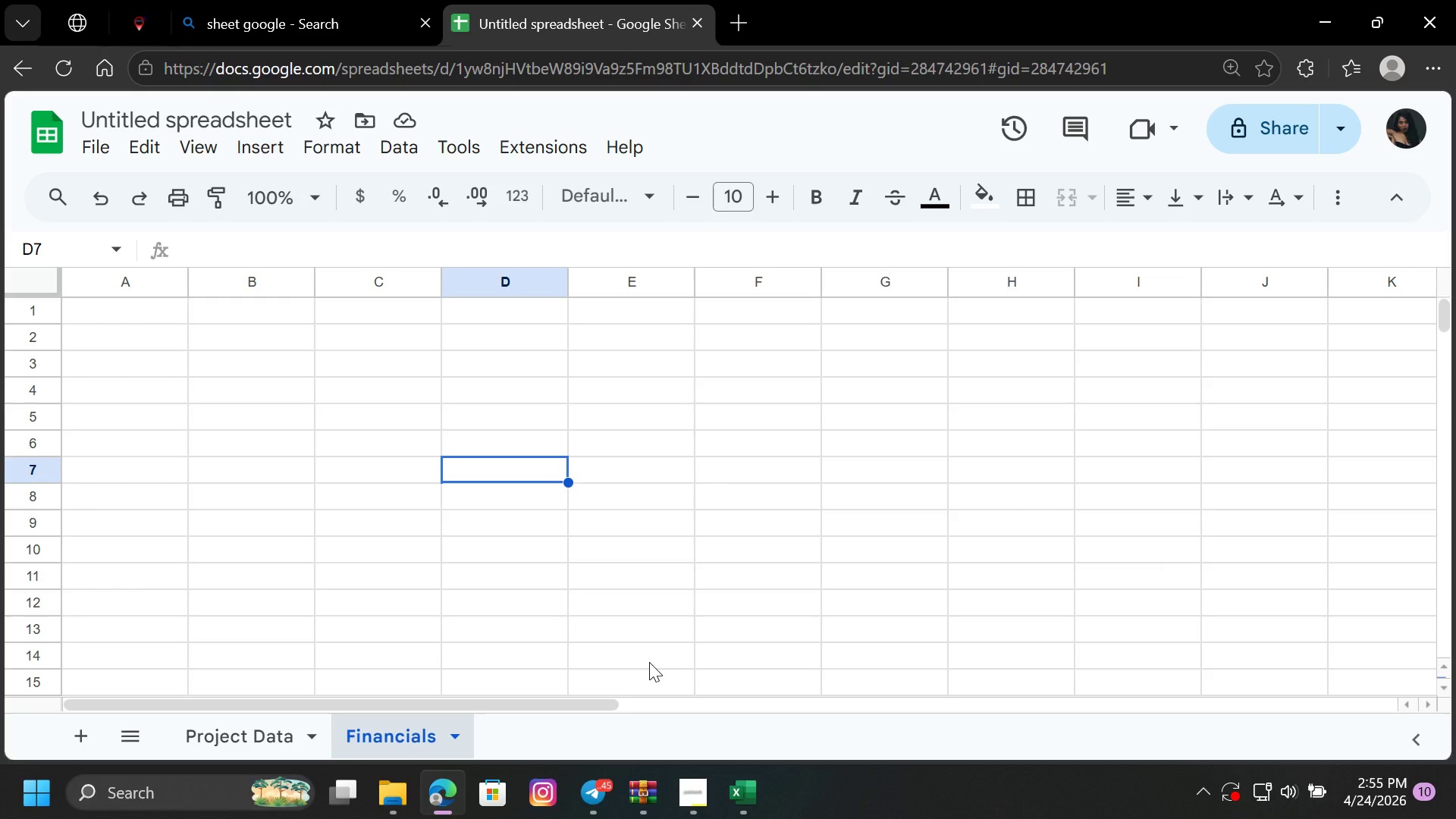 
wait(26.81)
 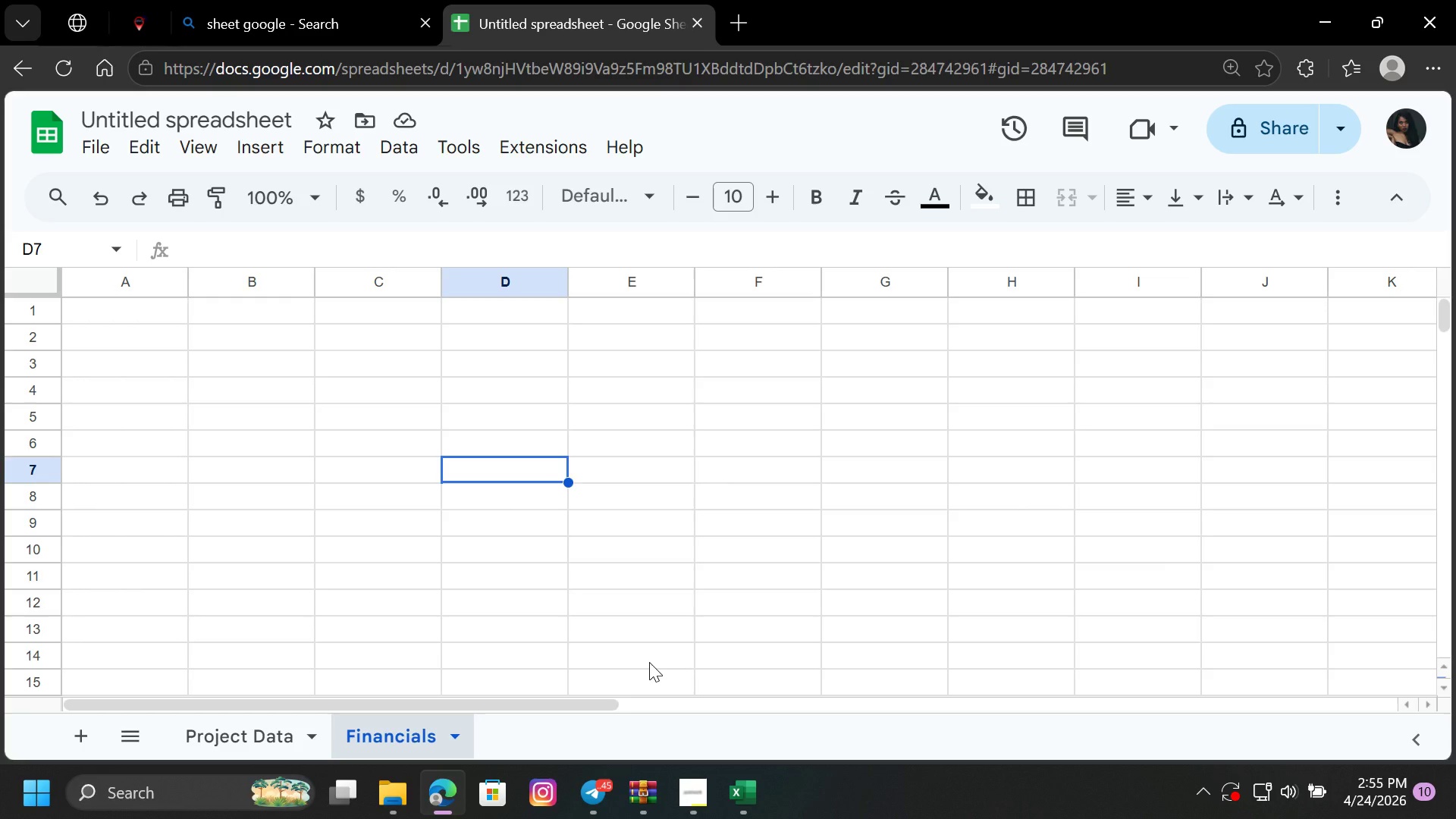 
type(Location)
 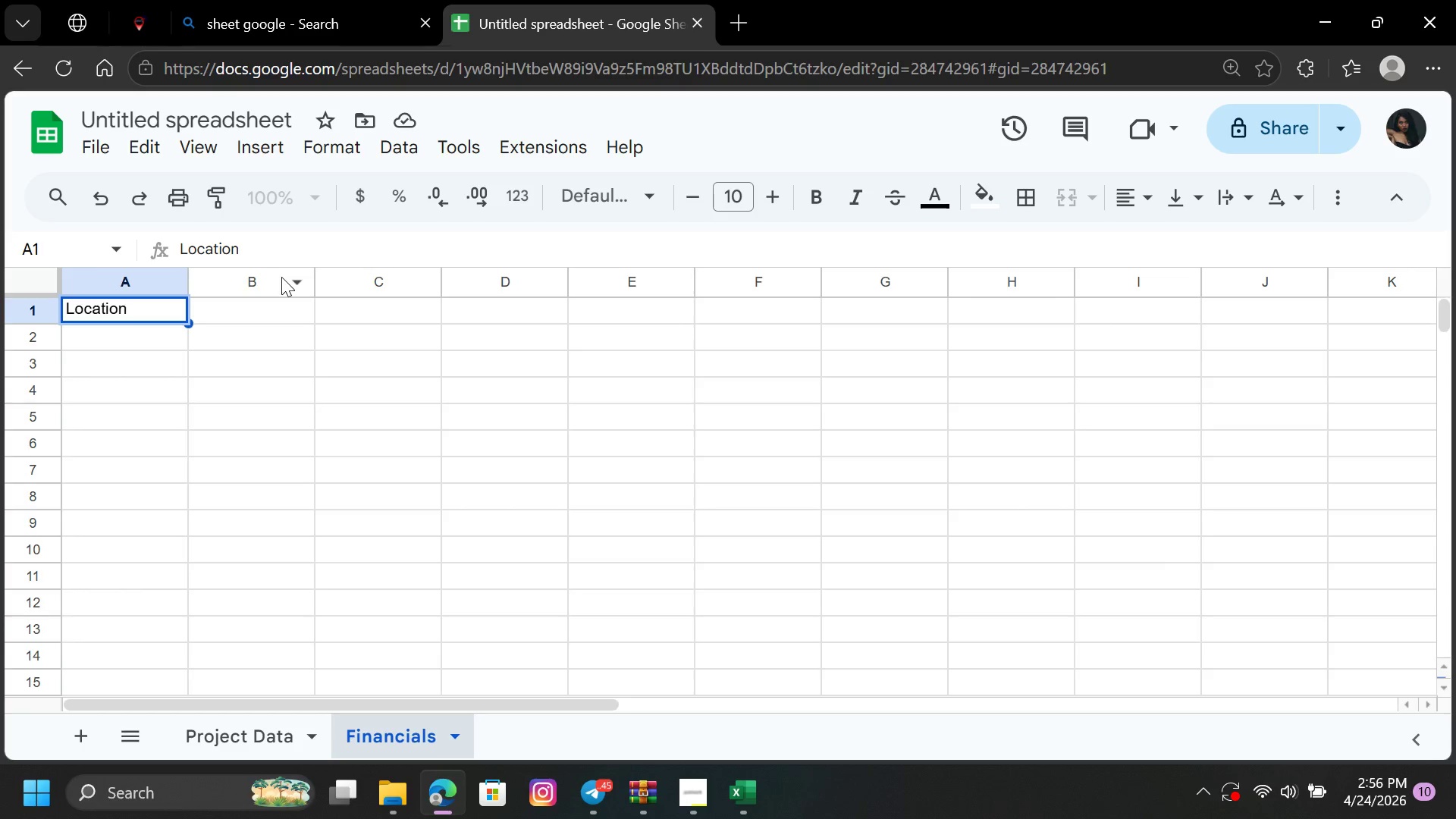 
key(ArrowRight)
 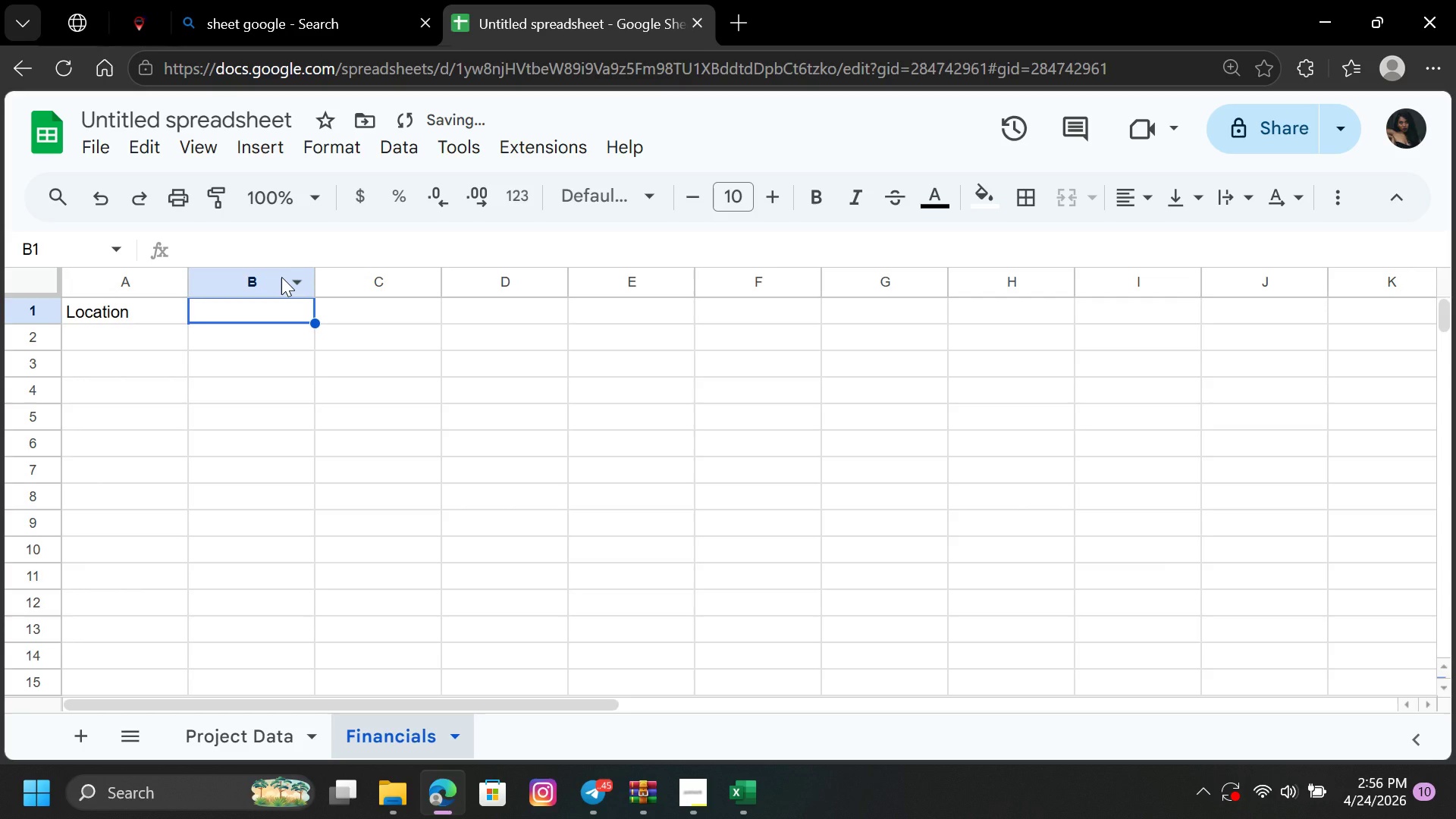 
type(Budgeted co)
key(Backspace)
key(Backspace)
type(Cost)
 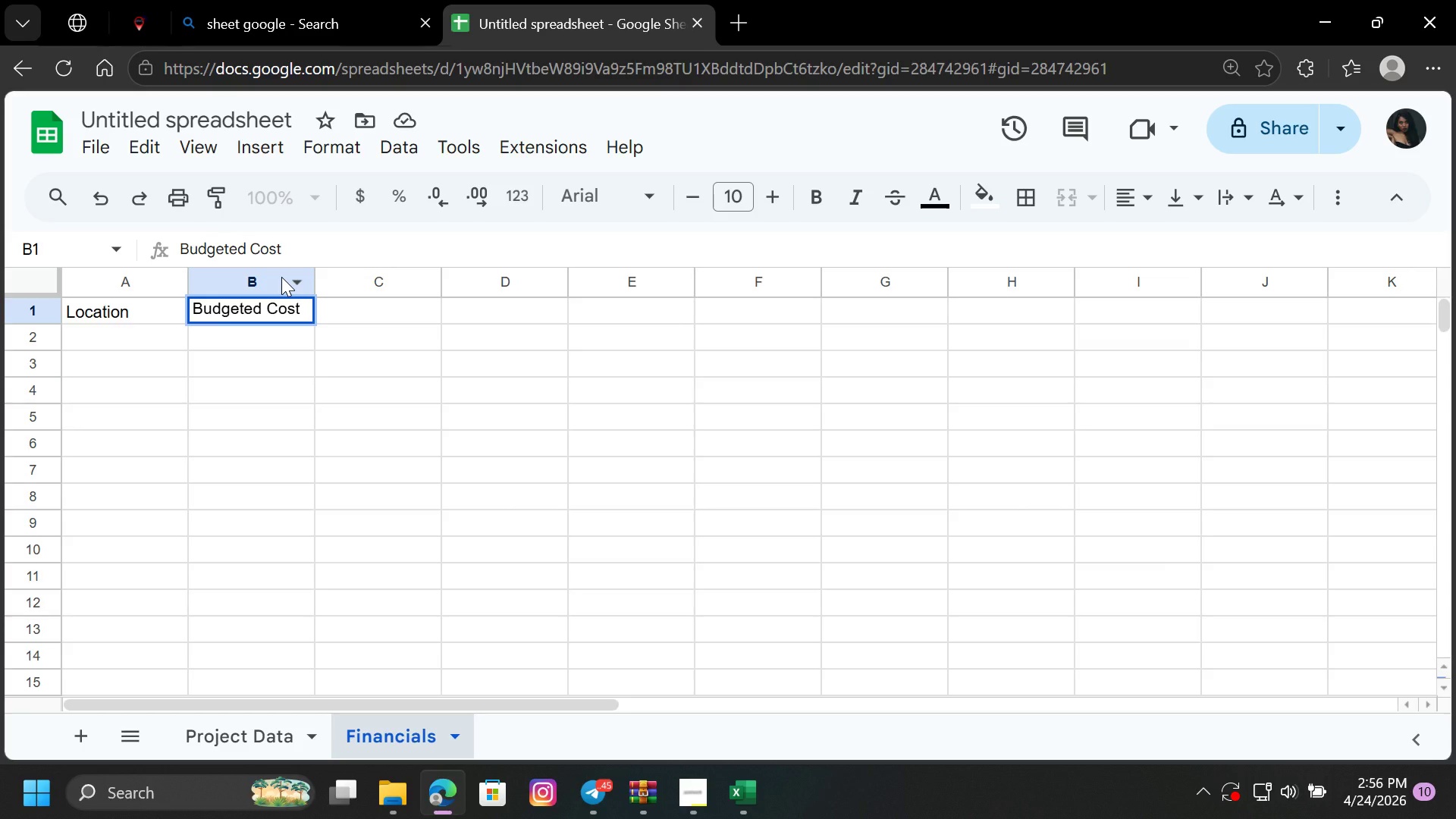 
key(ArrowRight)
 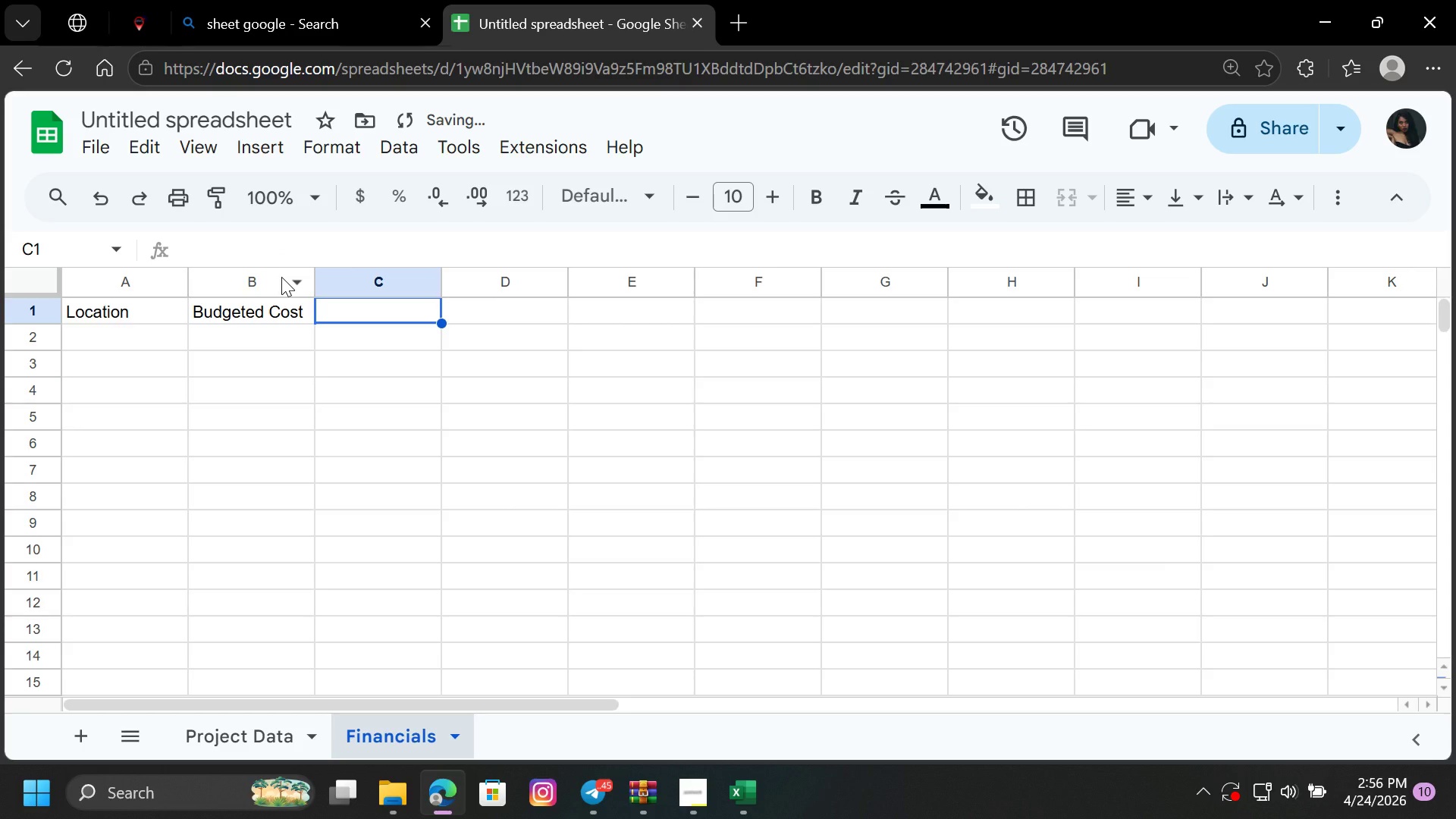 
type(Actul Coct)
key(Backspace)
key(Backspace)
type(st)
 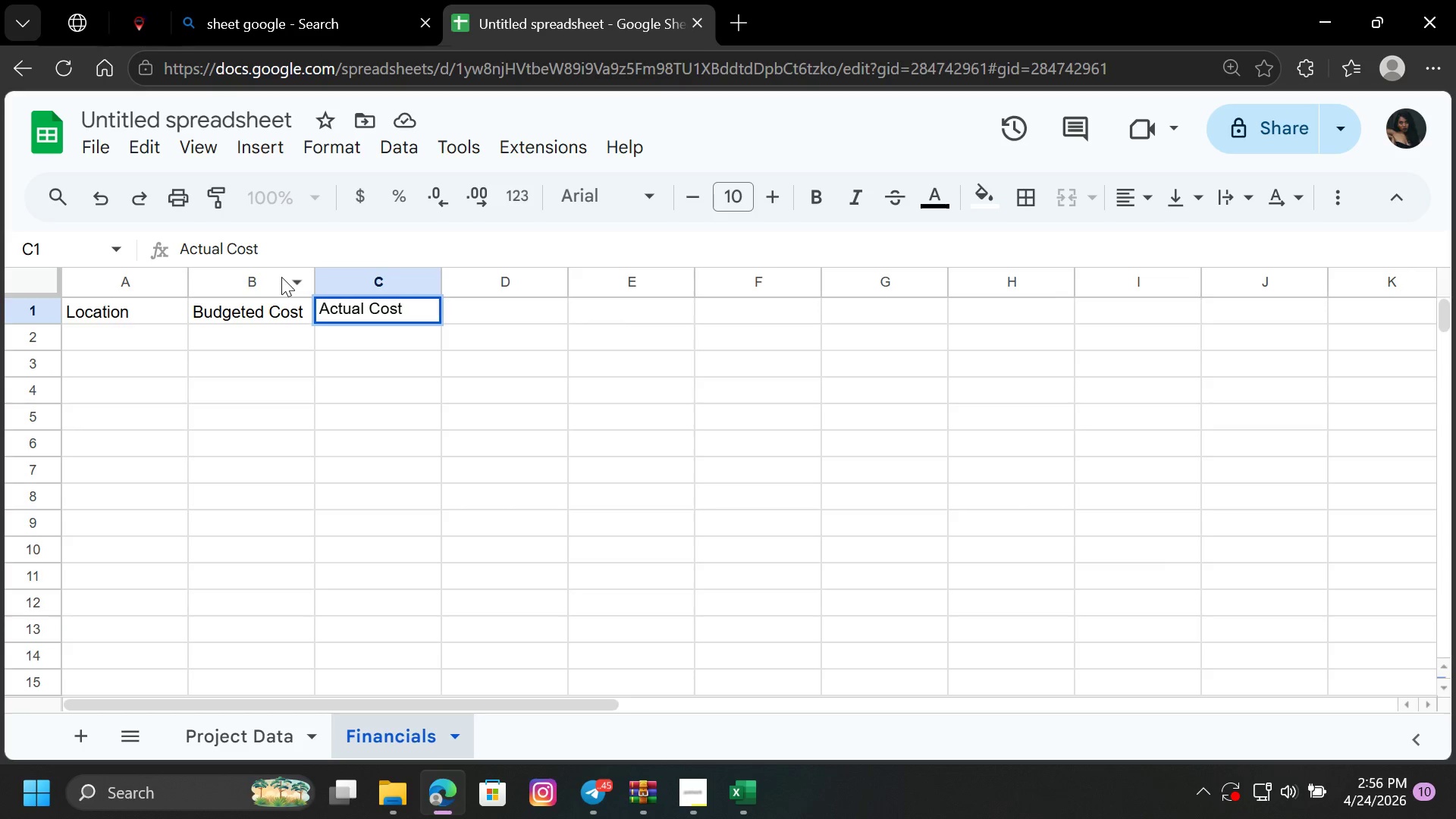 
key(ArrowRight)
 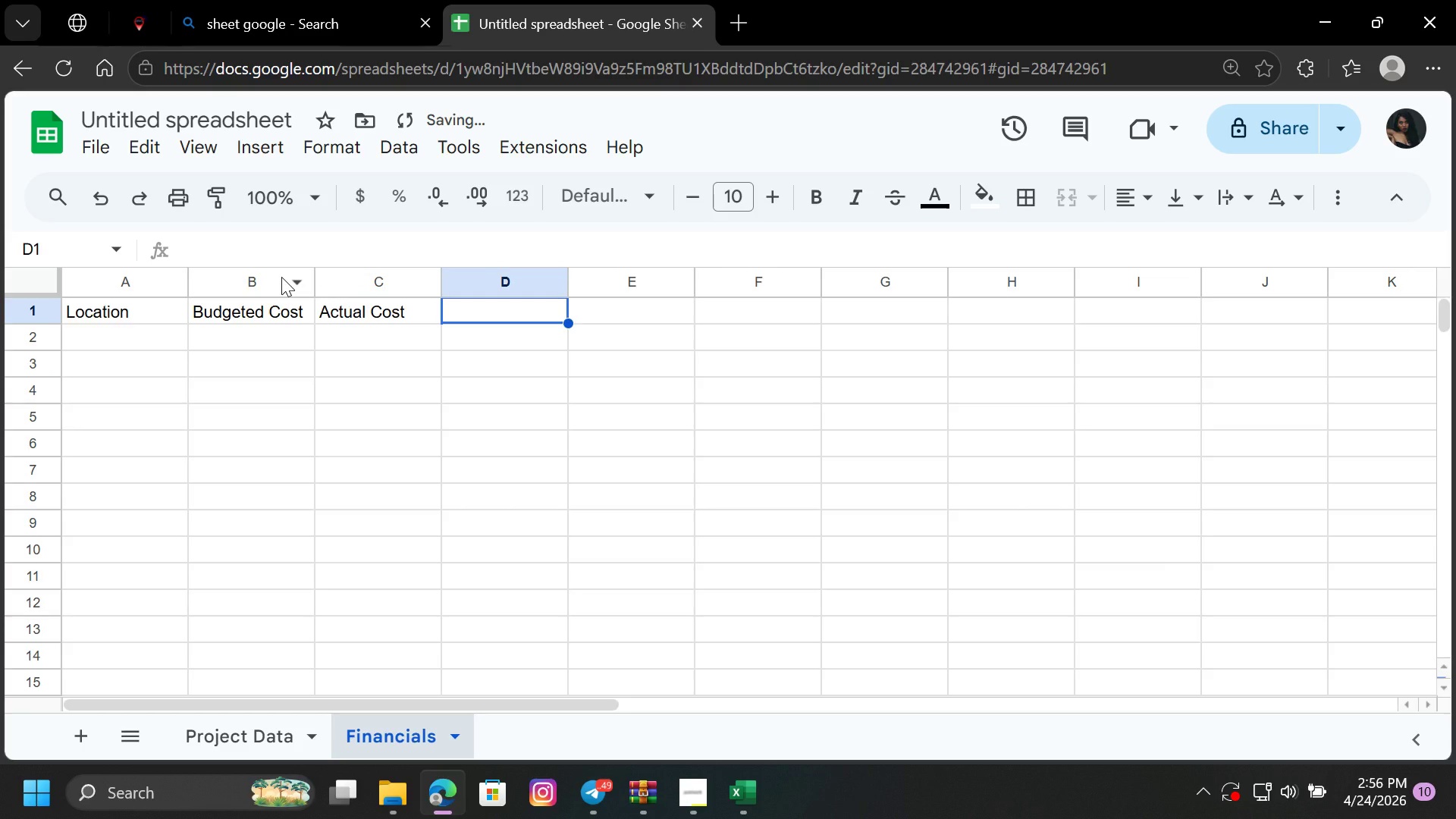 
key(CapsLock)
 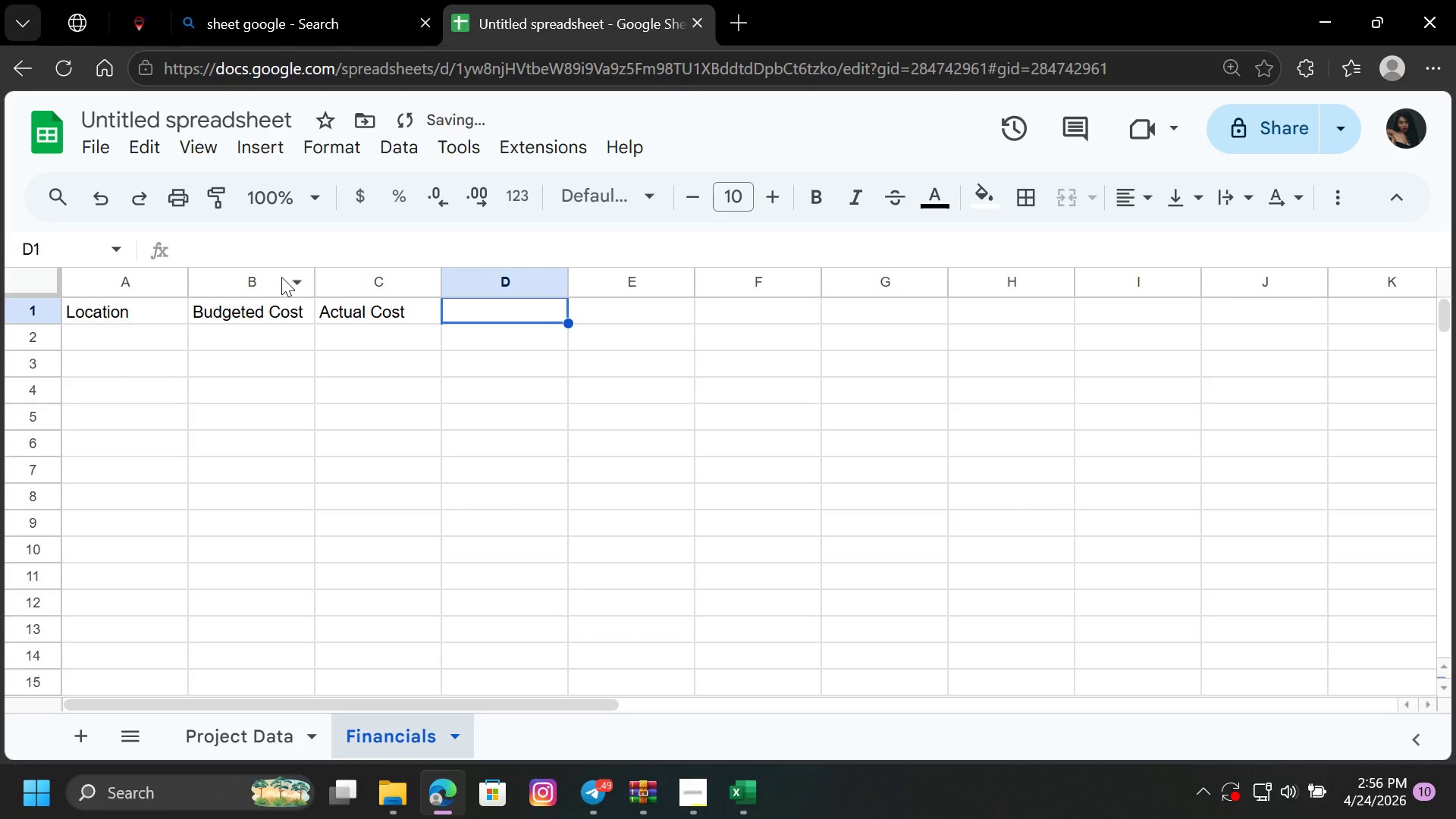 
key(O)
 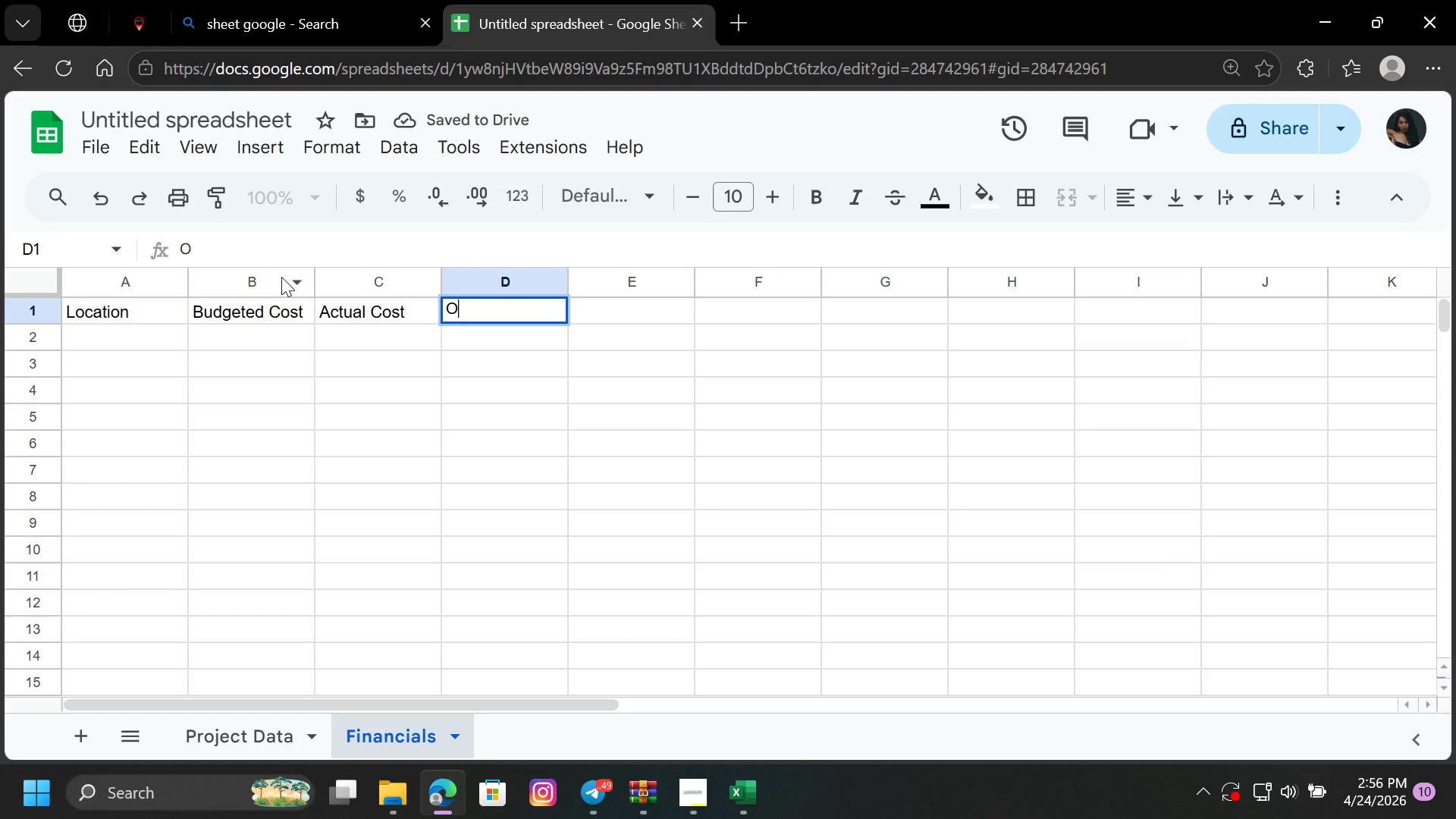 
key(CapsLock)
 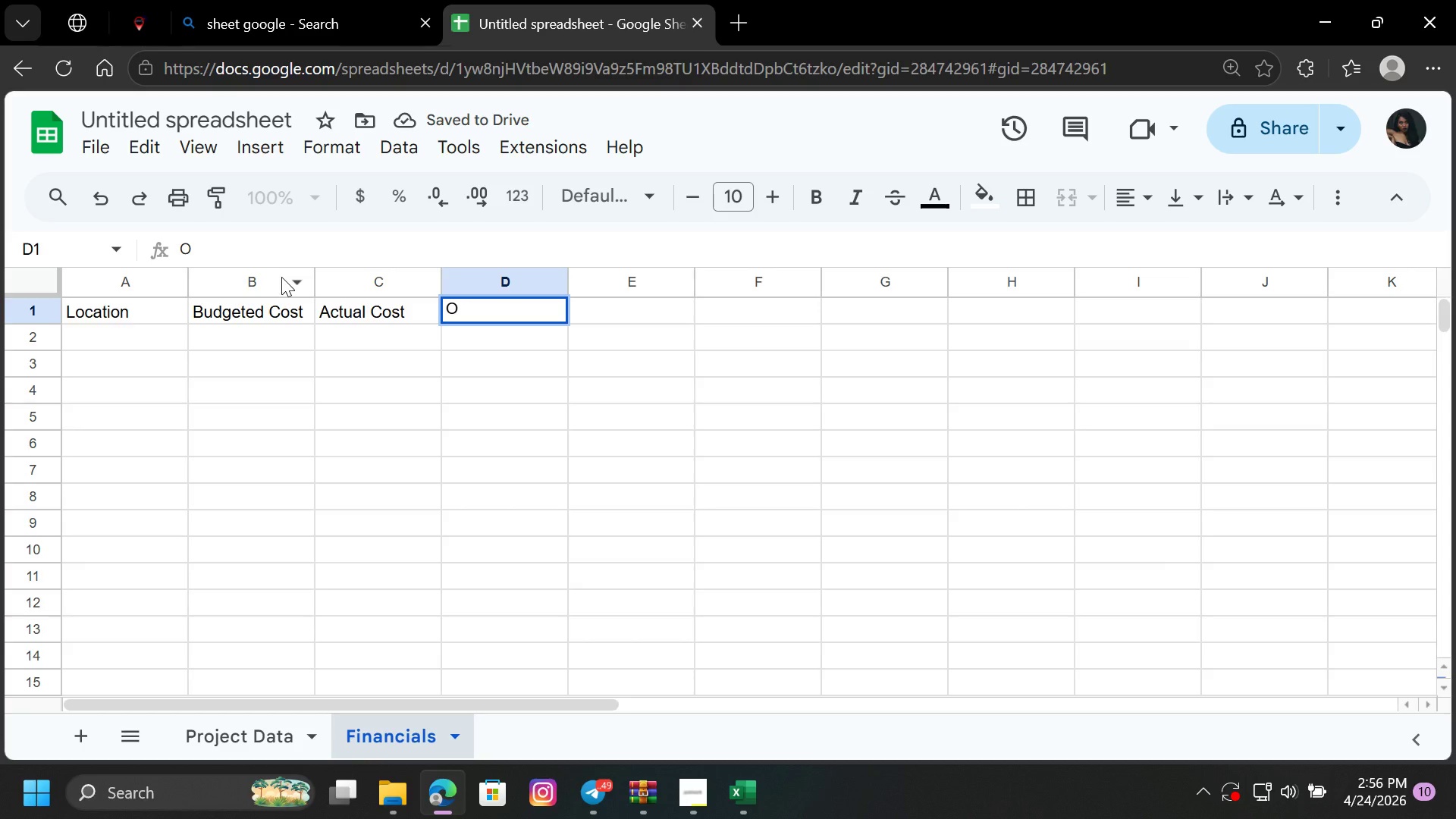 
key(V)
 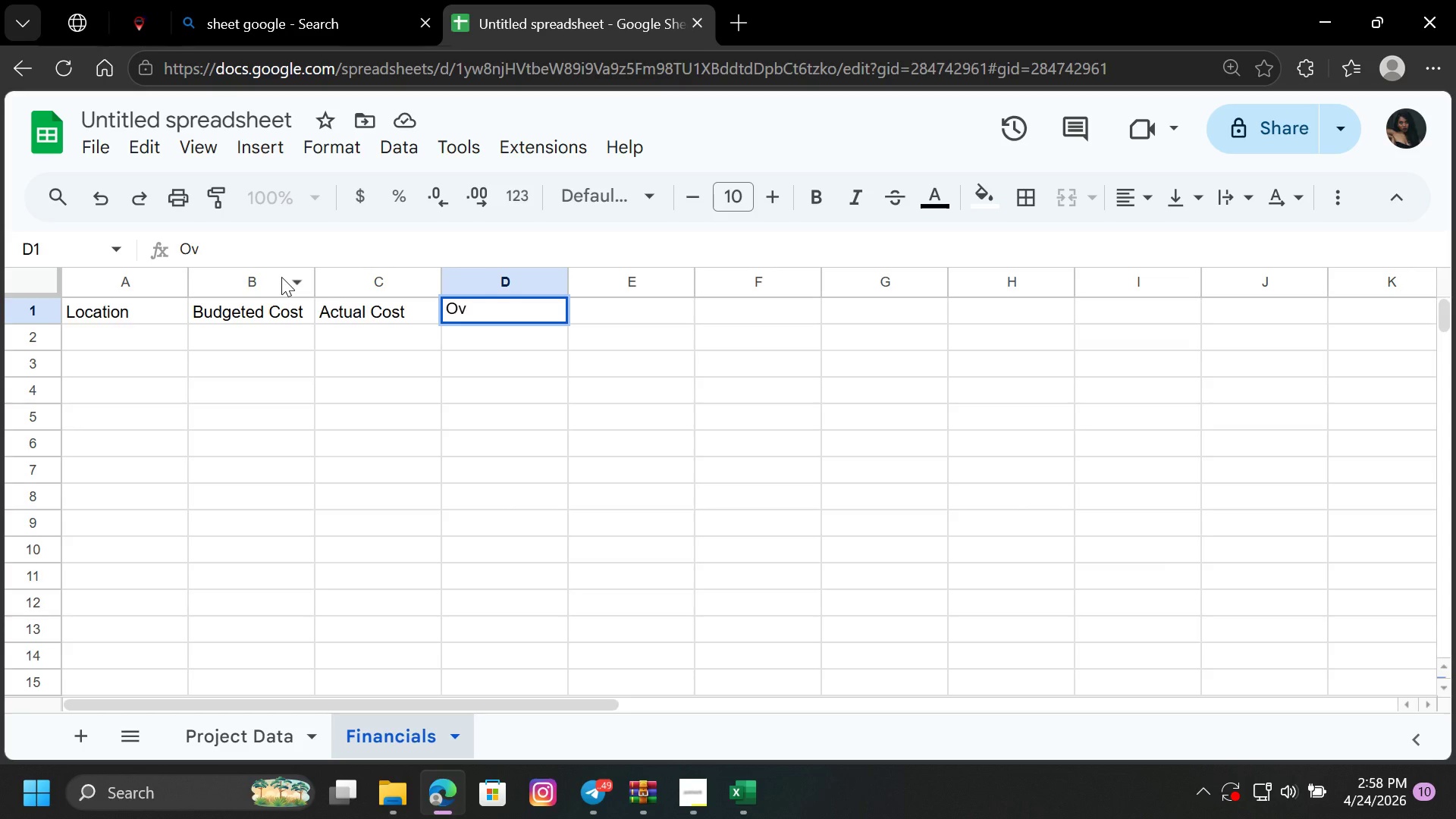 
wait(125.72)
 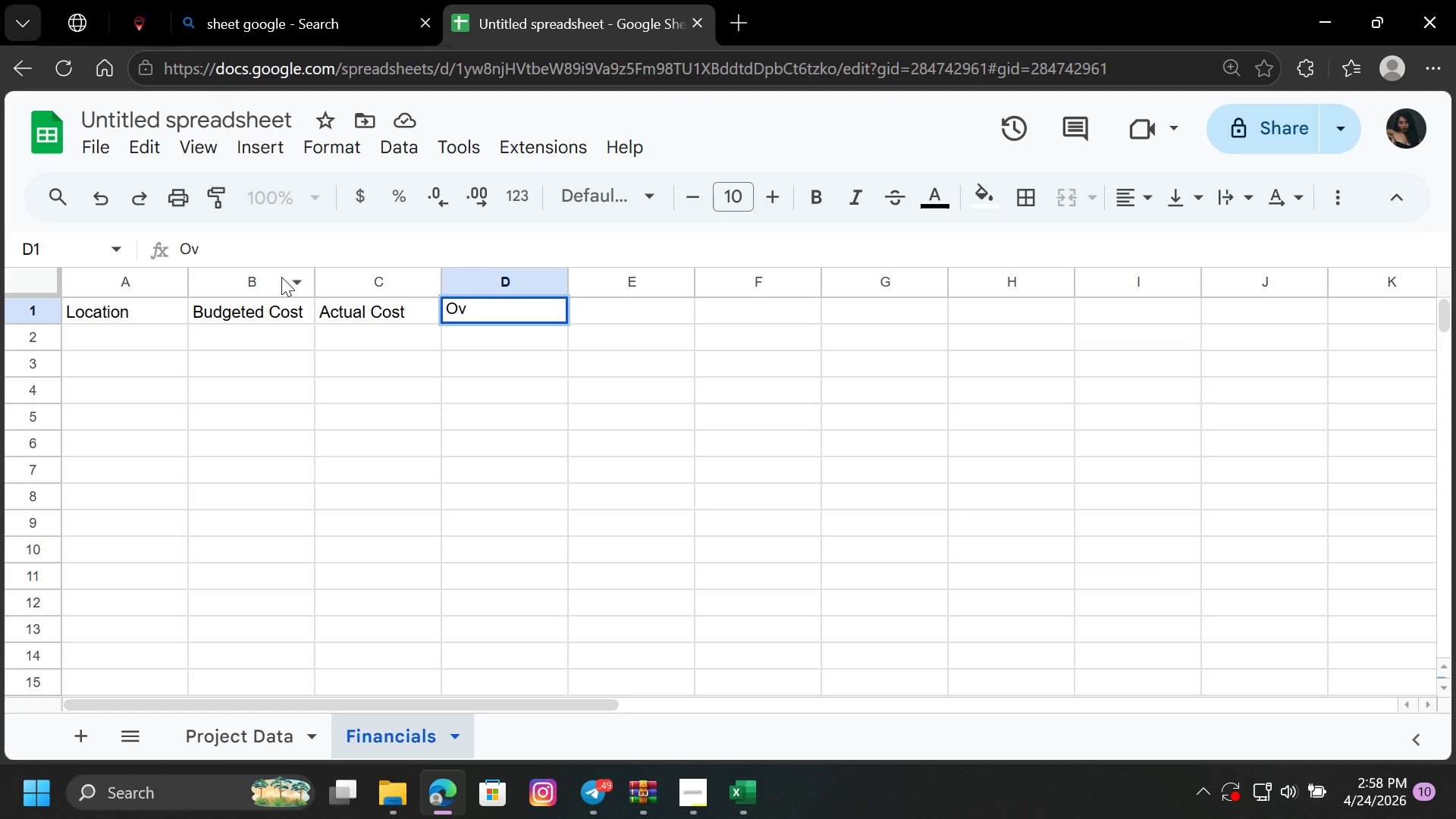 
key(Backspace)
 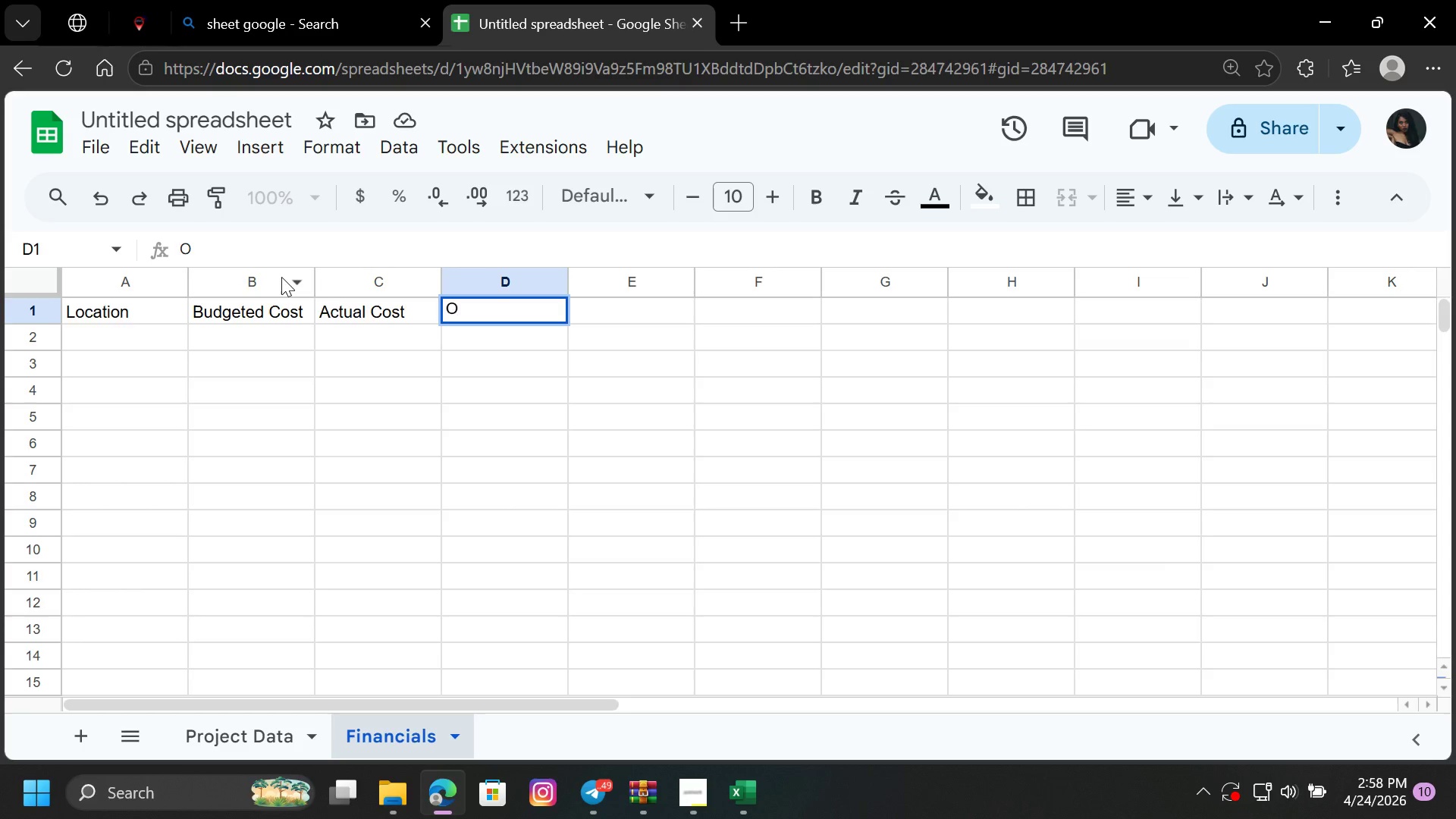 
key(Backspace)
 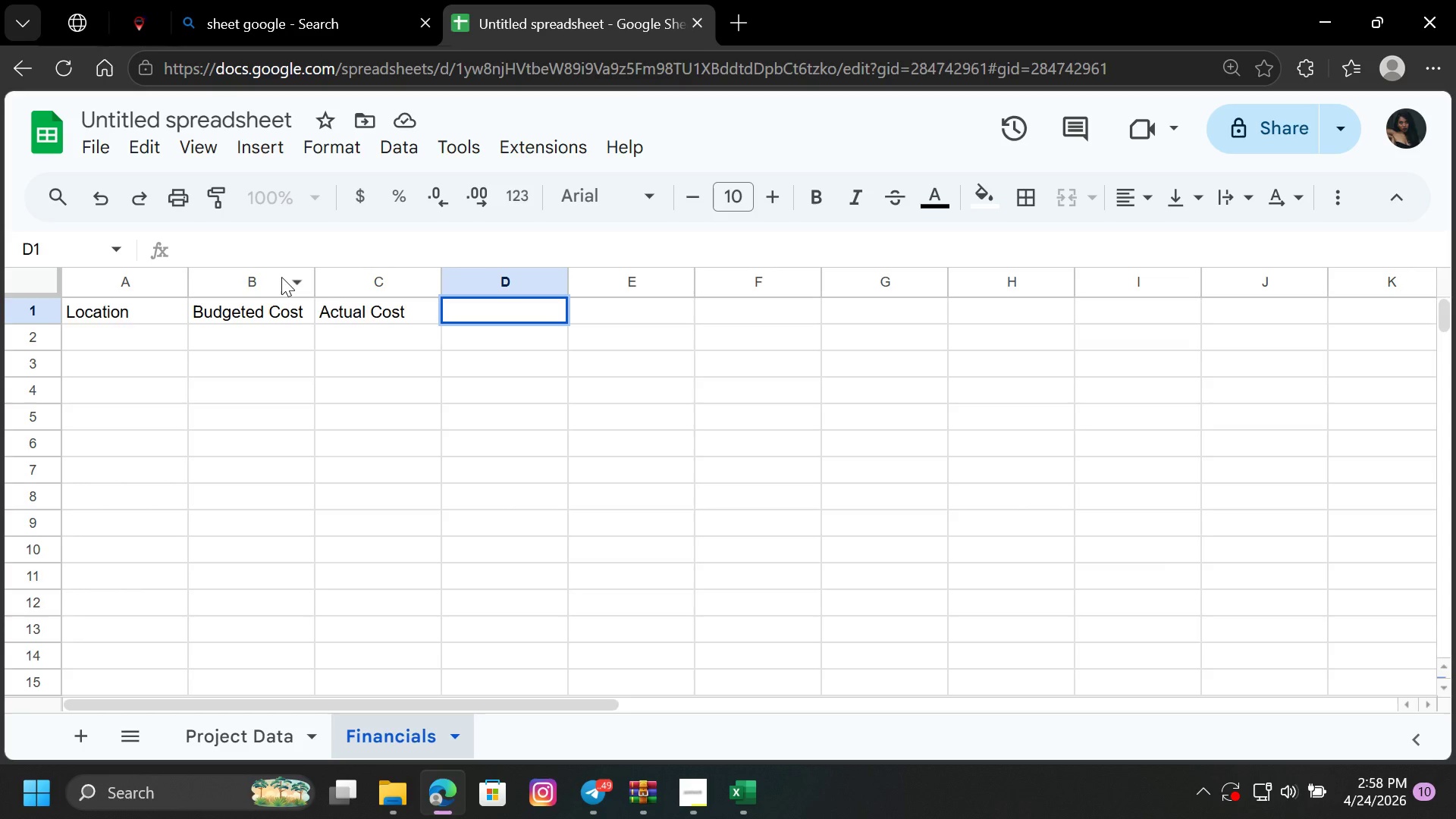 
key(CapsLock)
 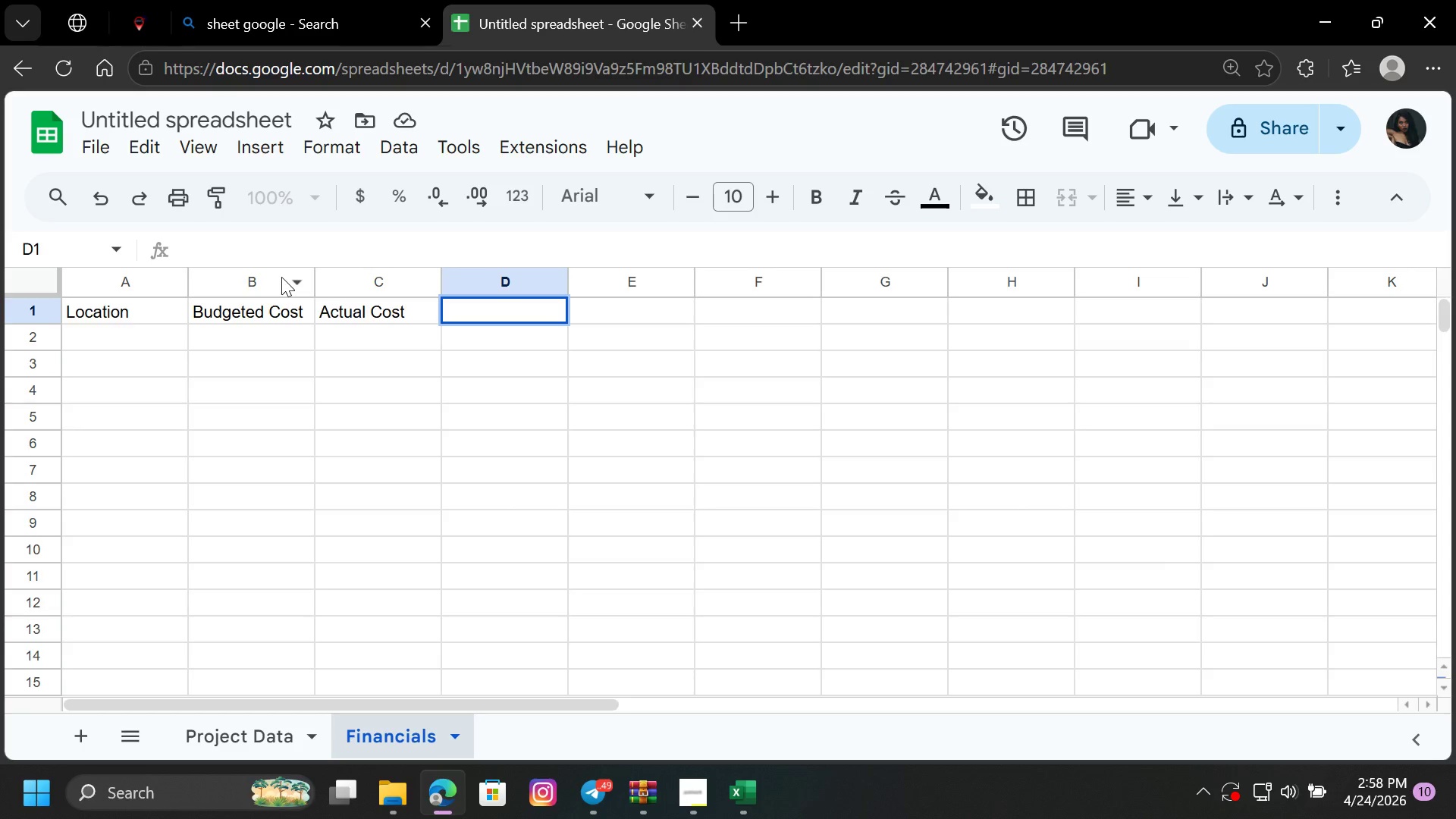 
key(A)
 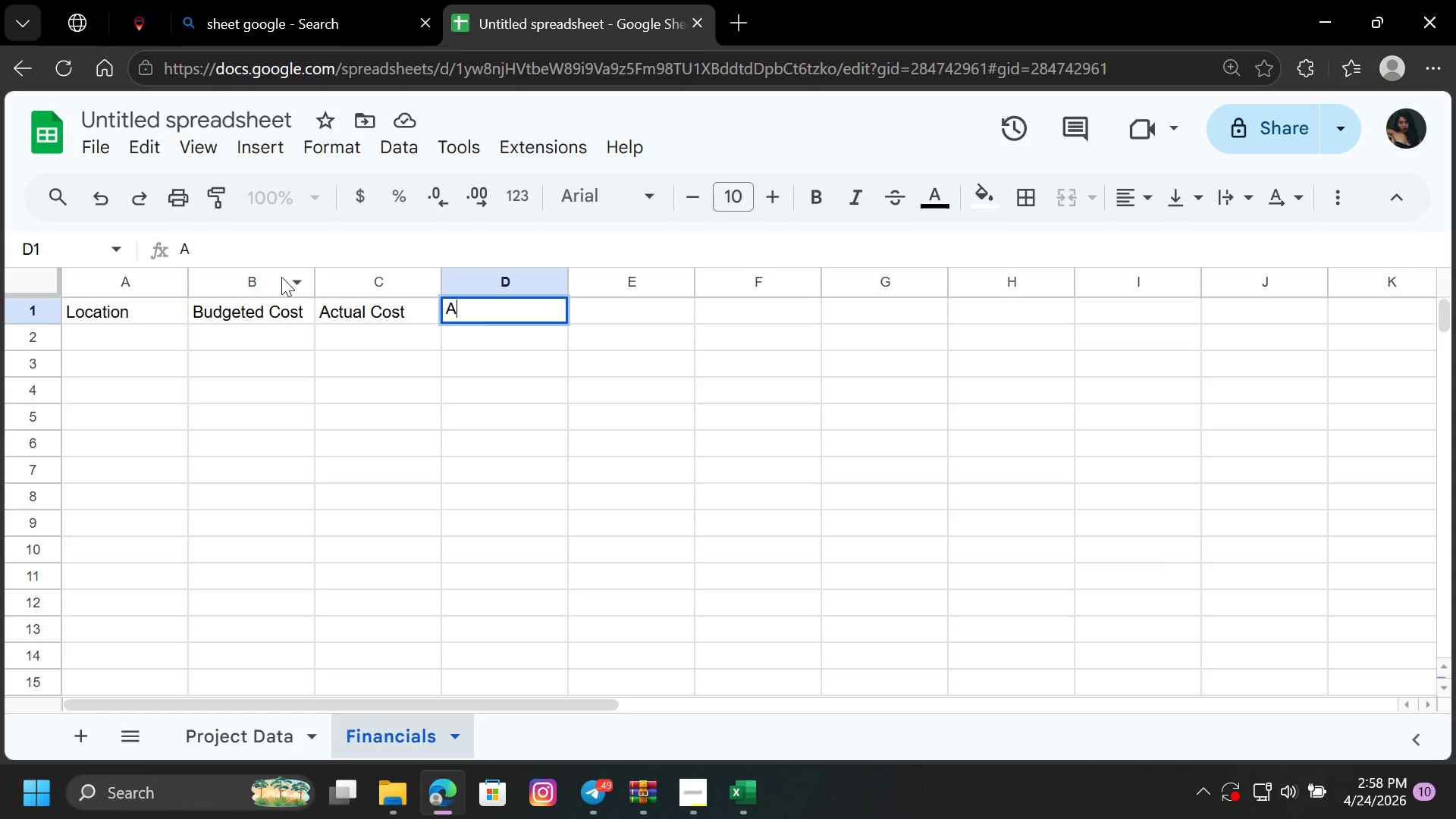 
key(CapsLock)
 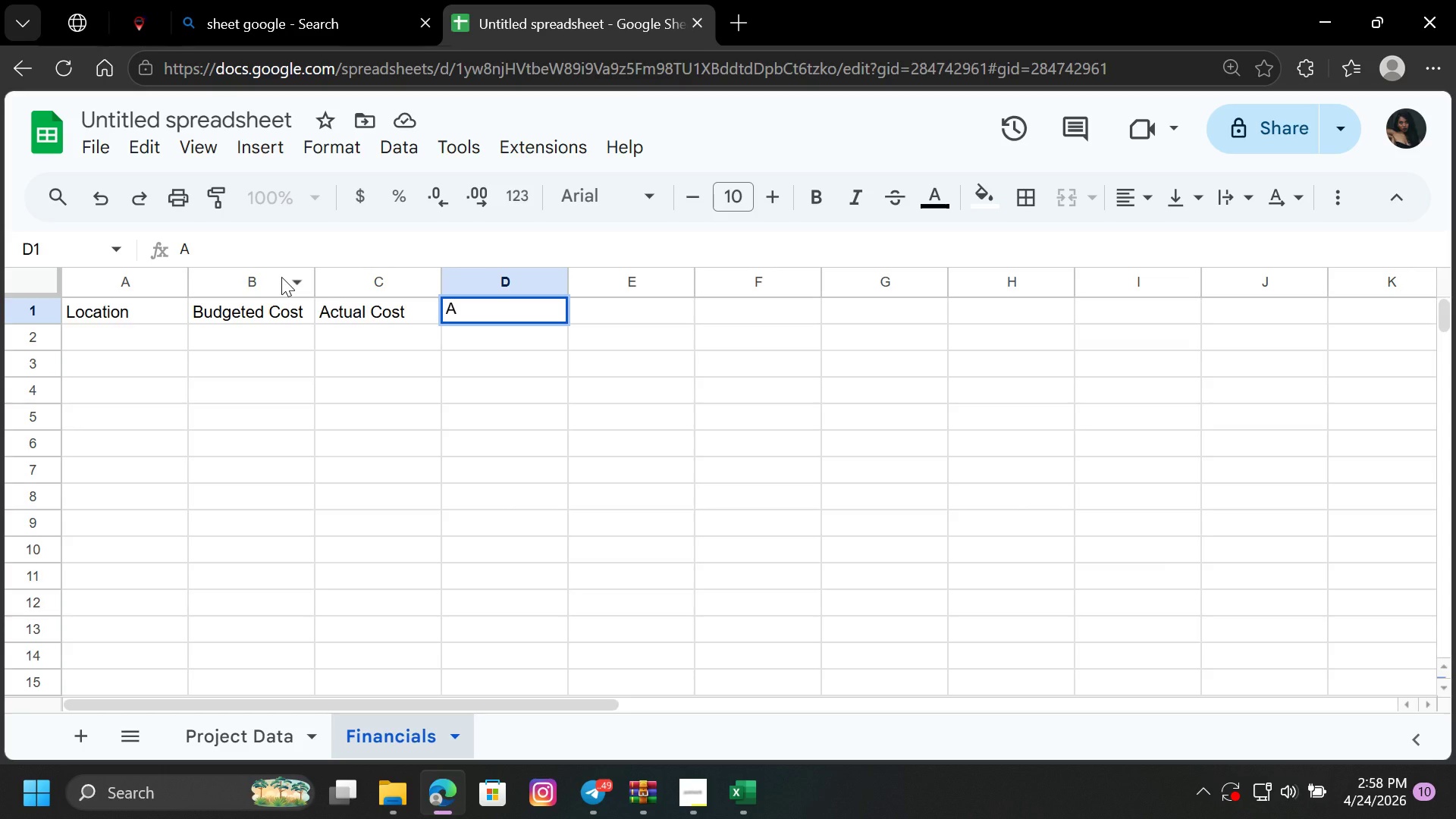 
key(V)
 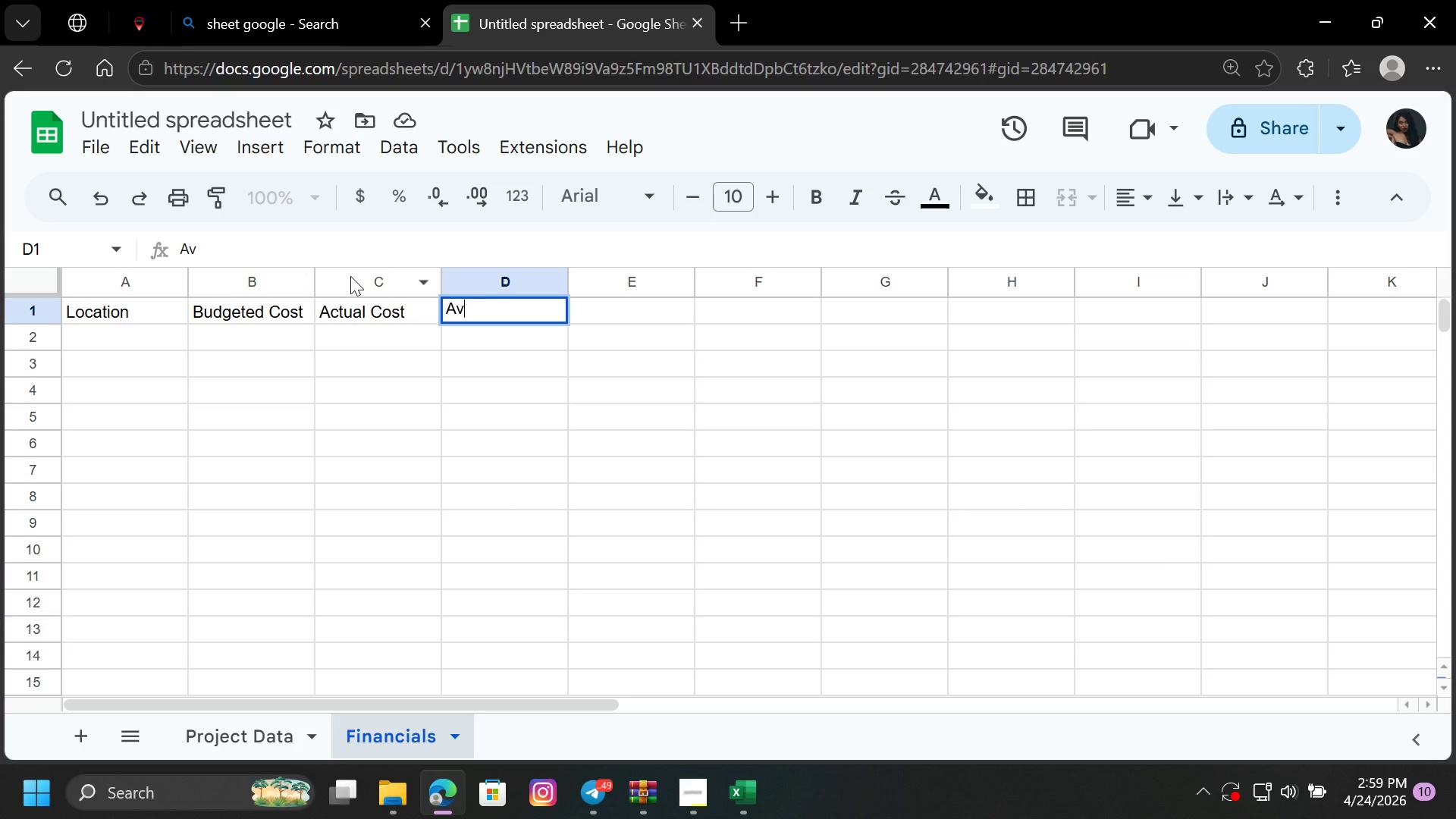 
wait(74.95)
 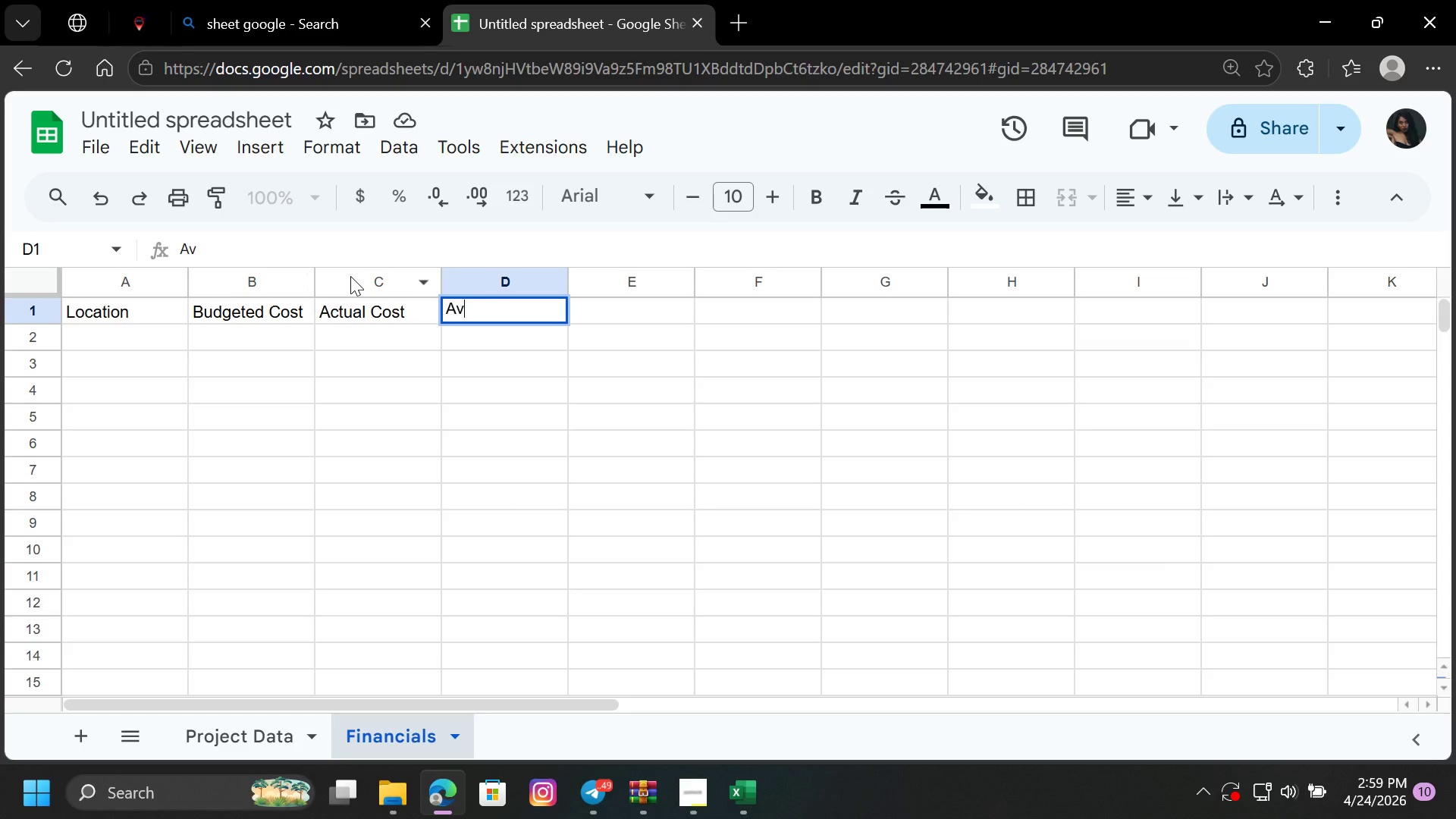 
type(er)
 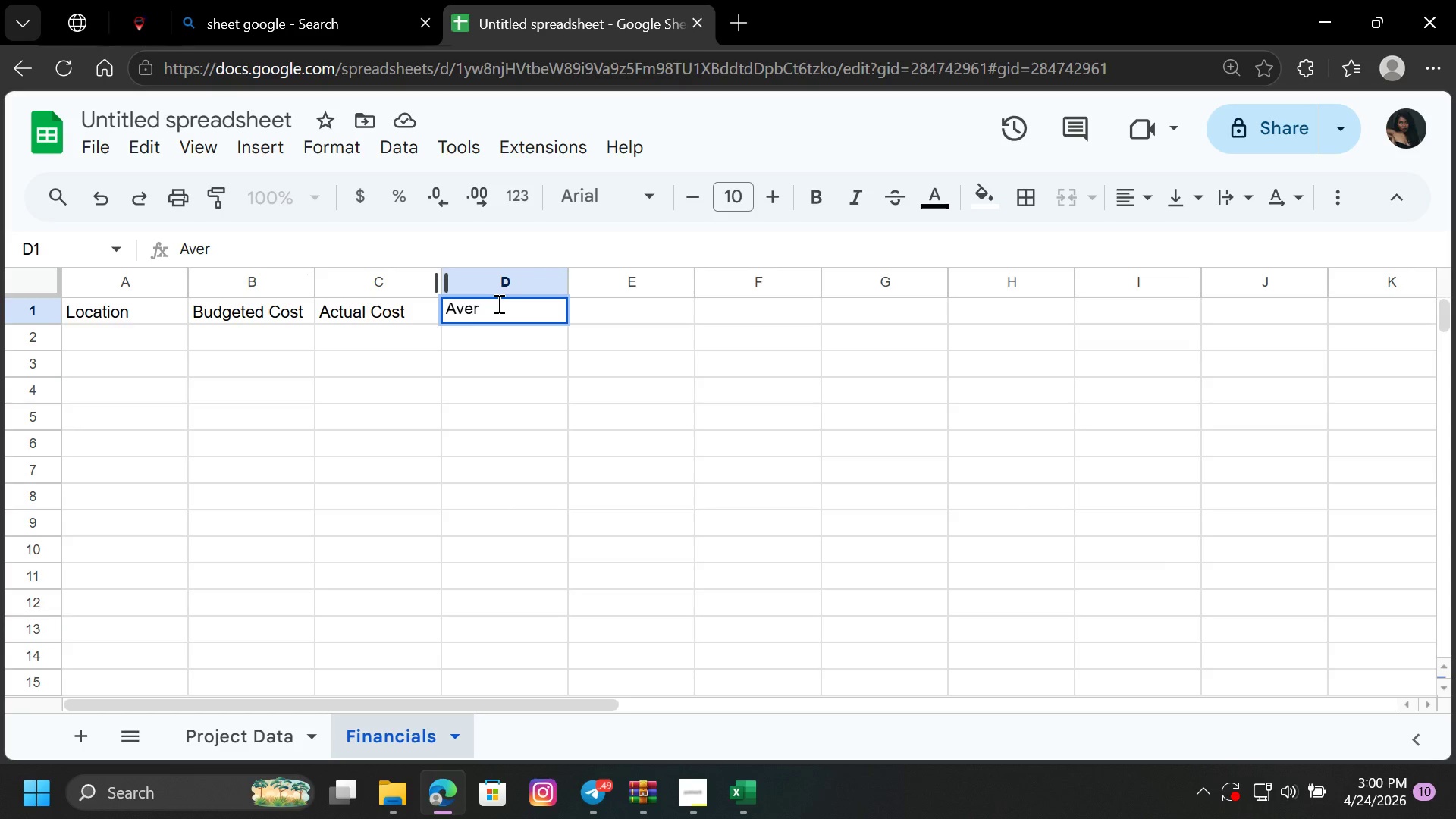 
wait(7.78)
 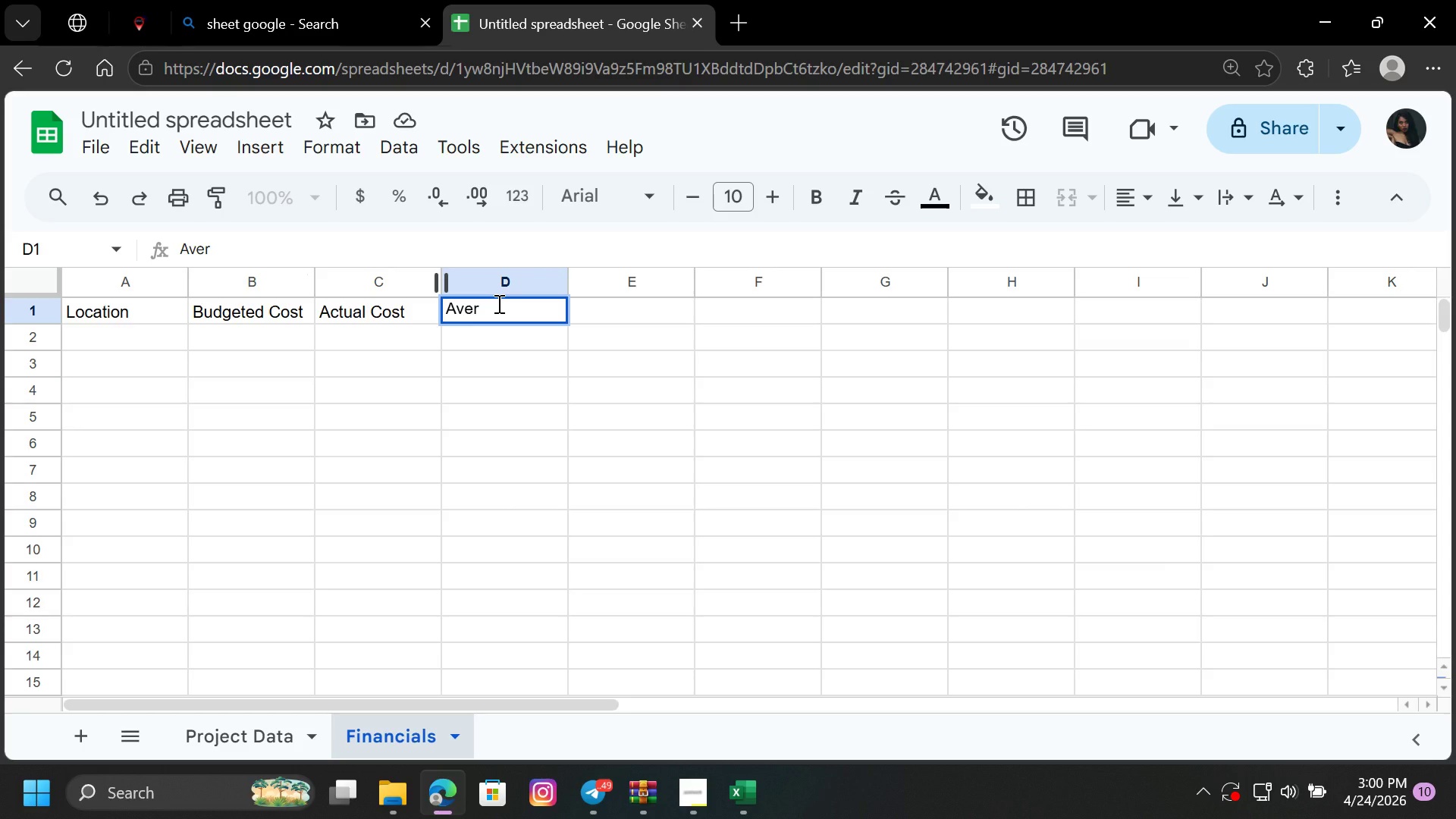 
type(age)
 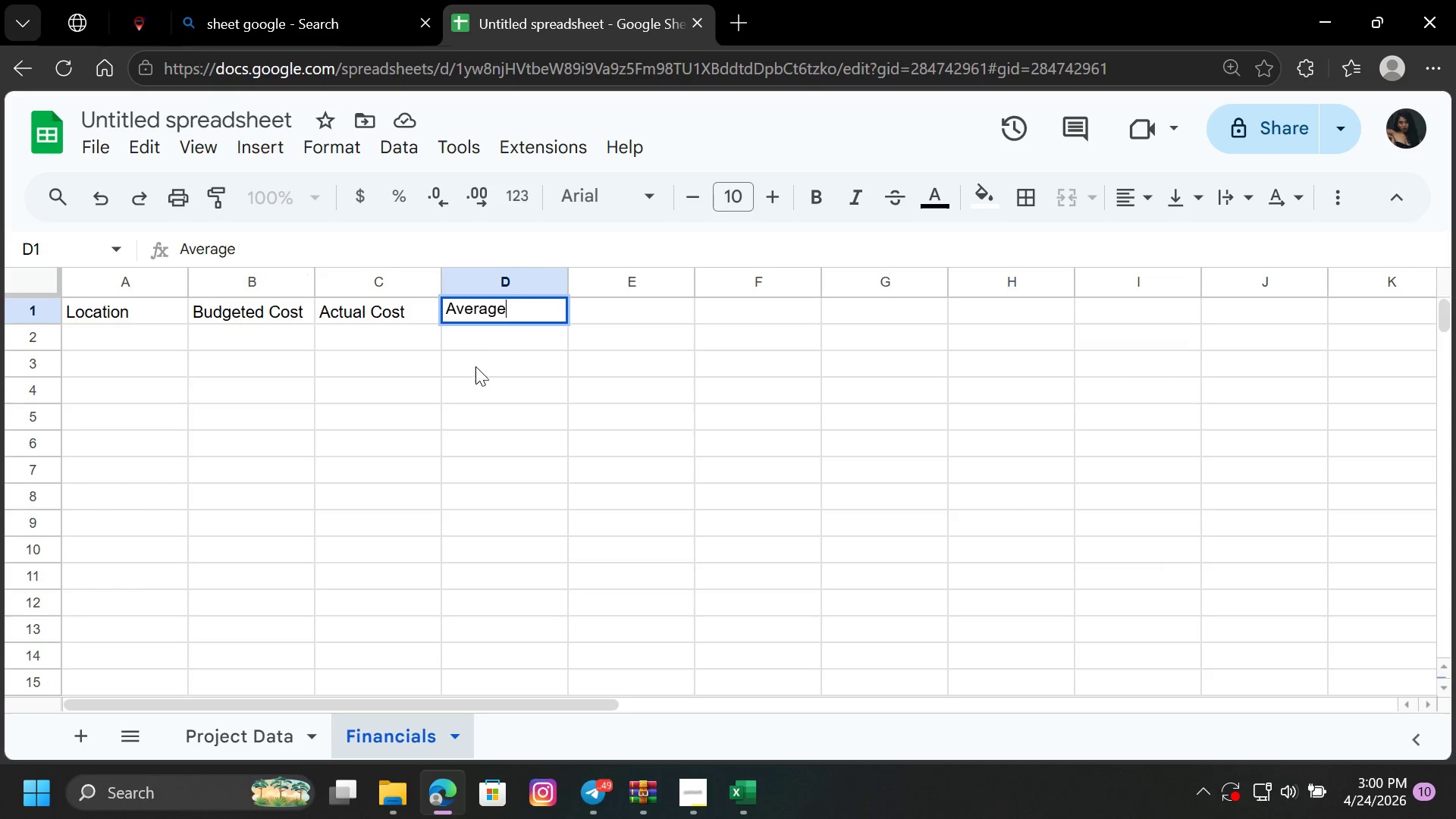 
left_click([522, 369])
 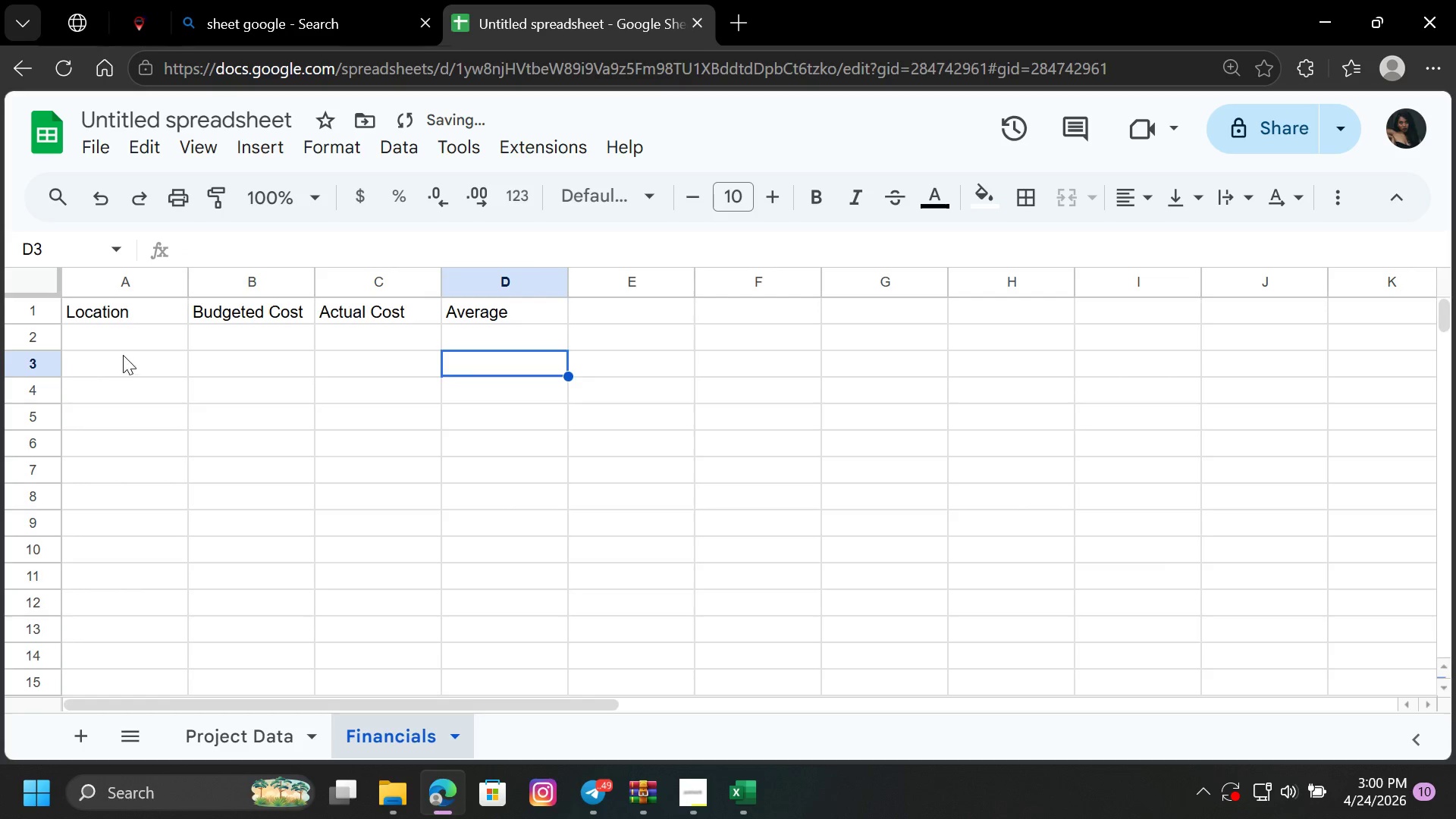 
left_click([136, 342])
 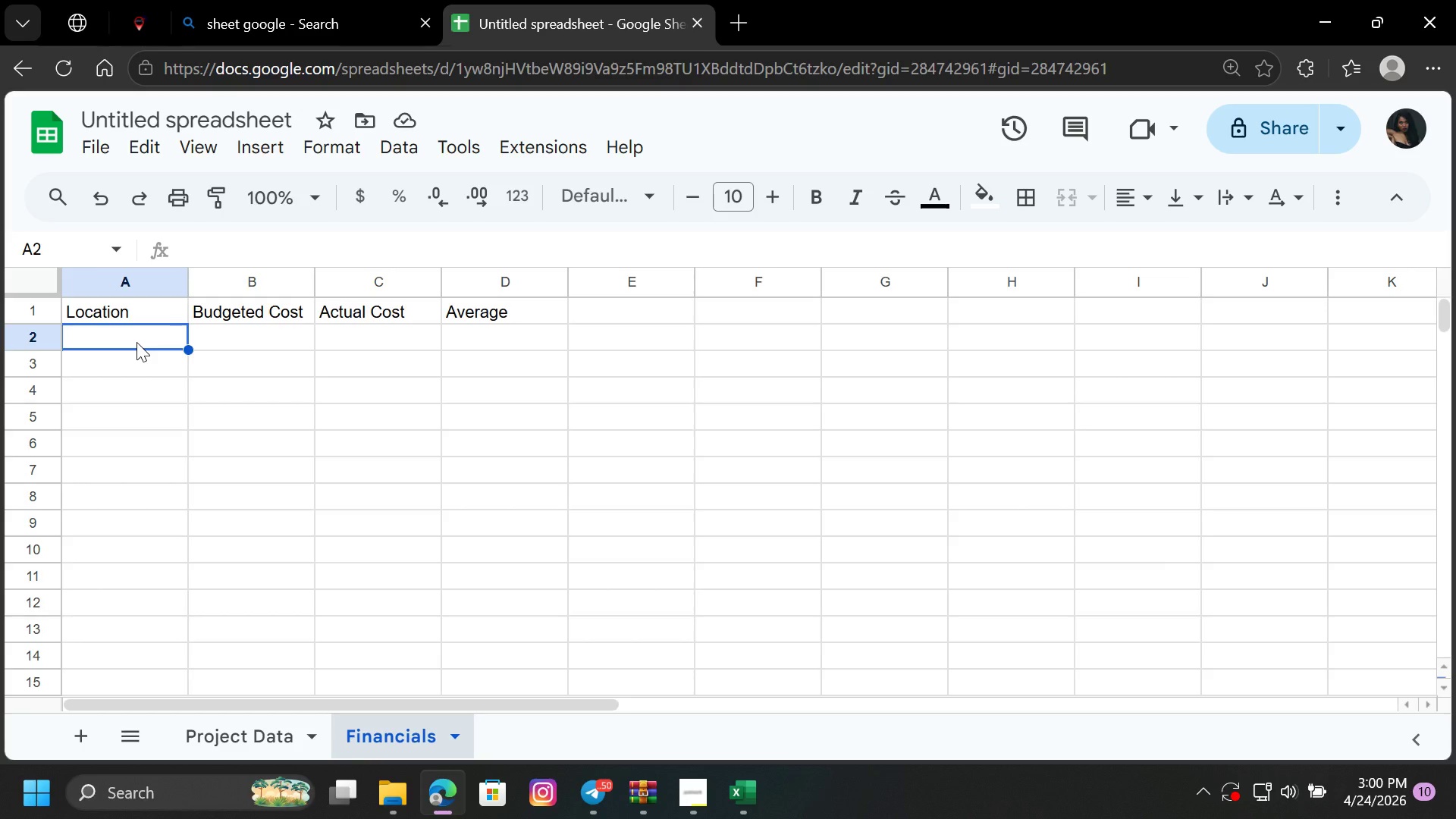 
wait(45.15)
 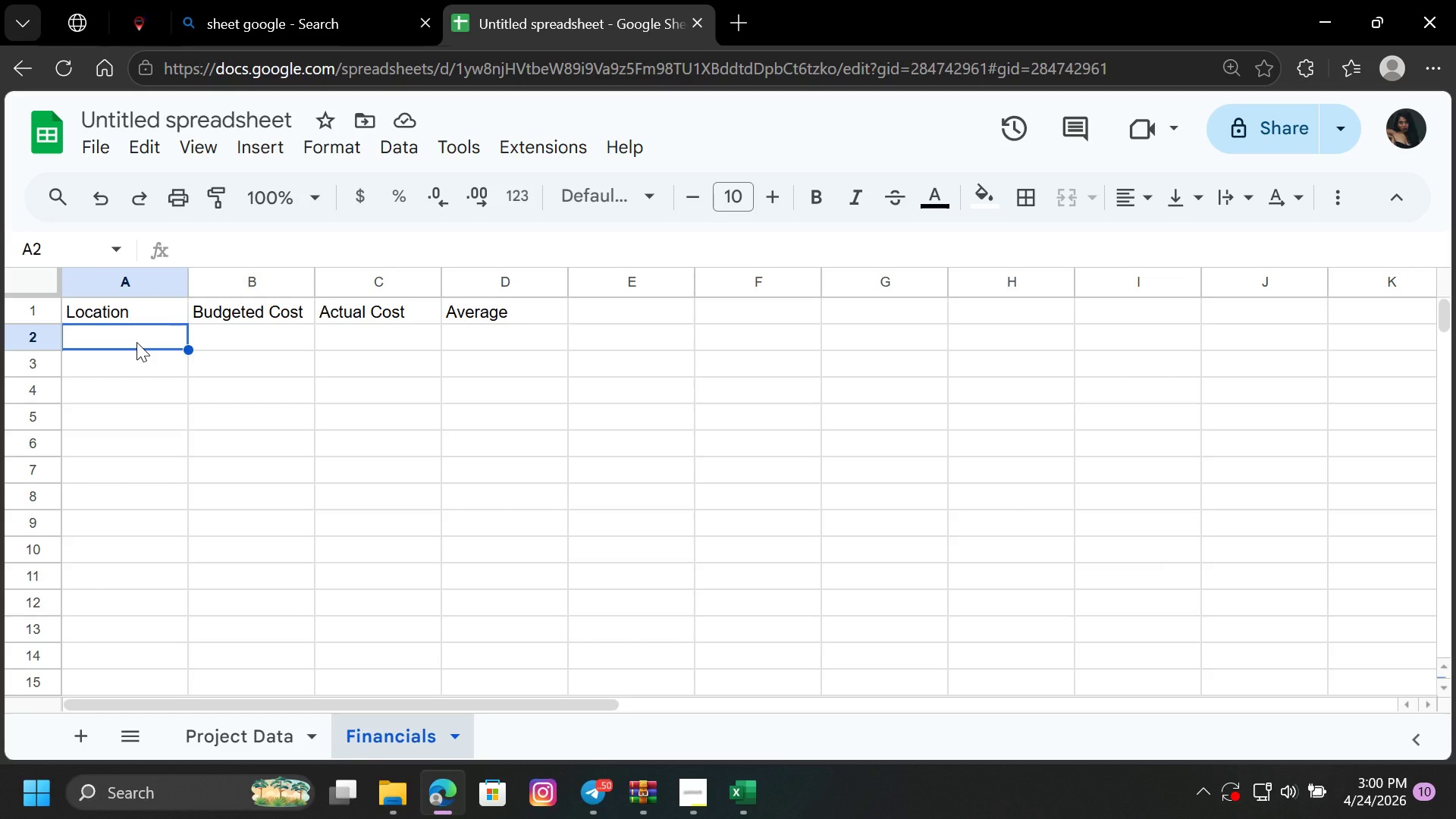 
mouse_move([604, 789])
 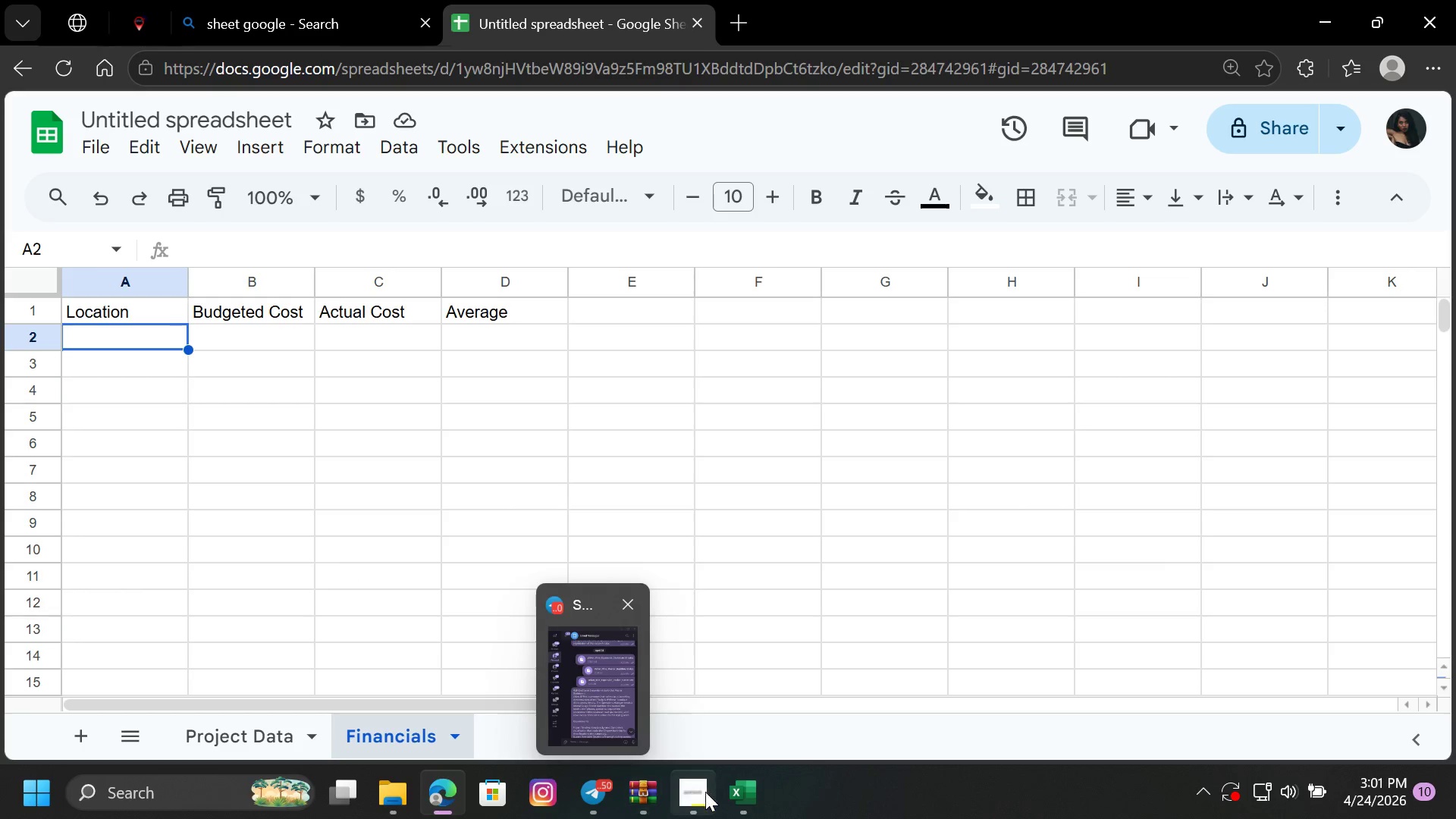 
left_click([692, 799])